 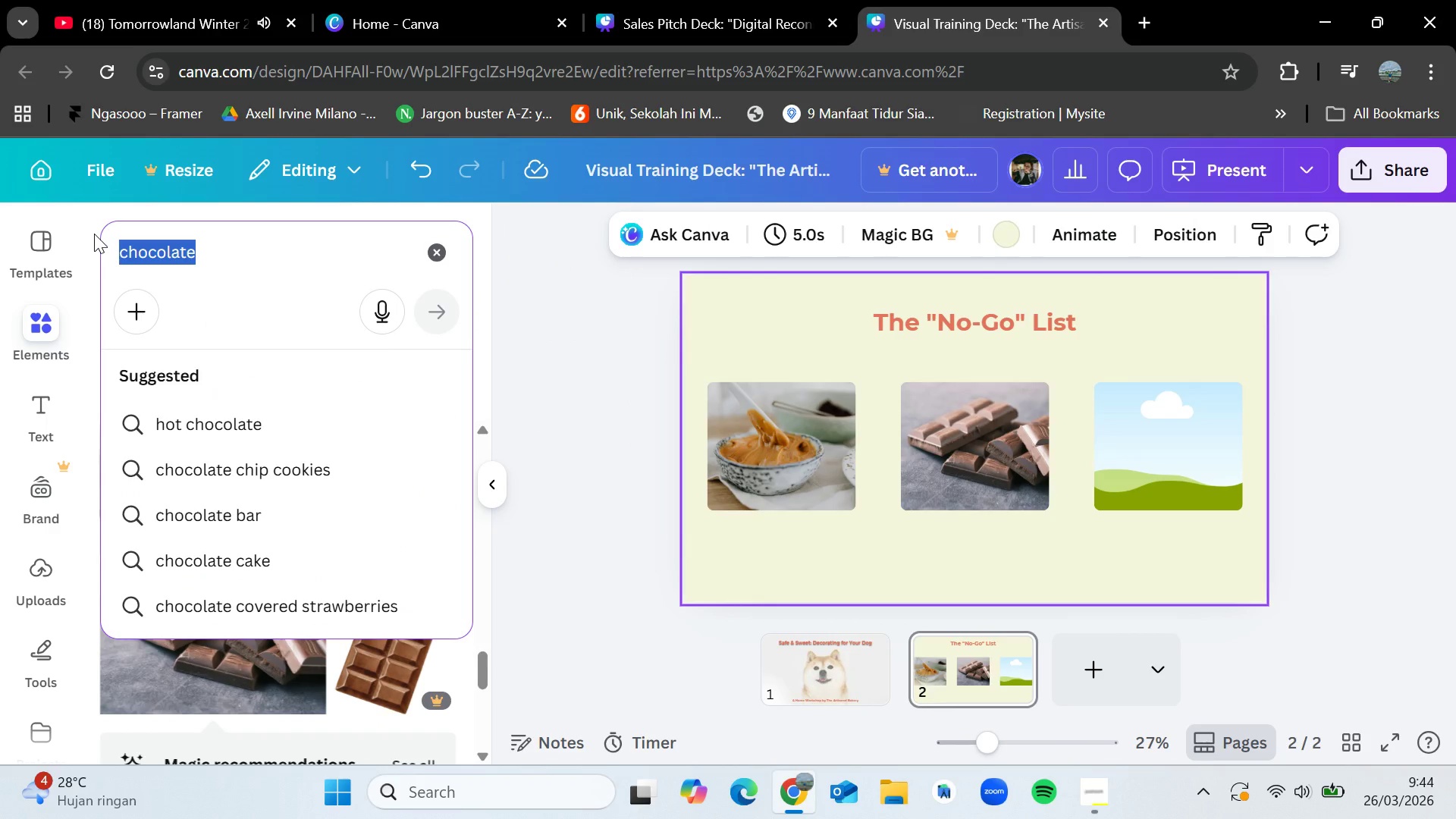 
key(Backspace)
type(grape)
 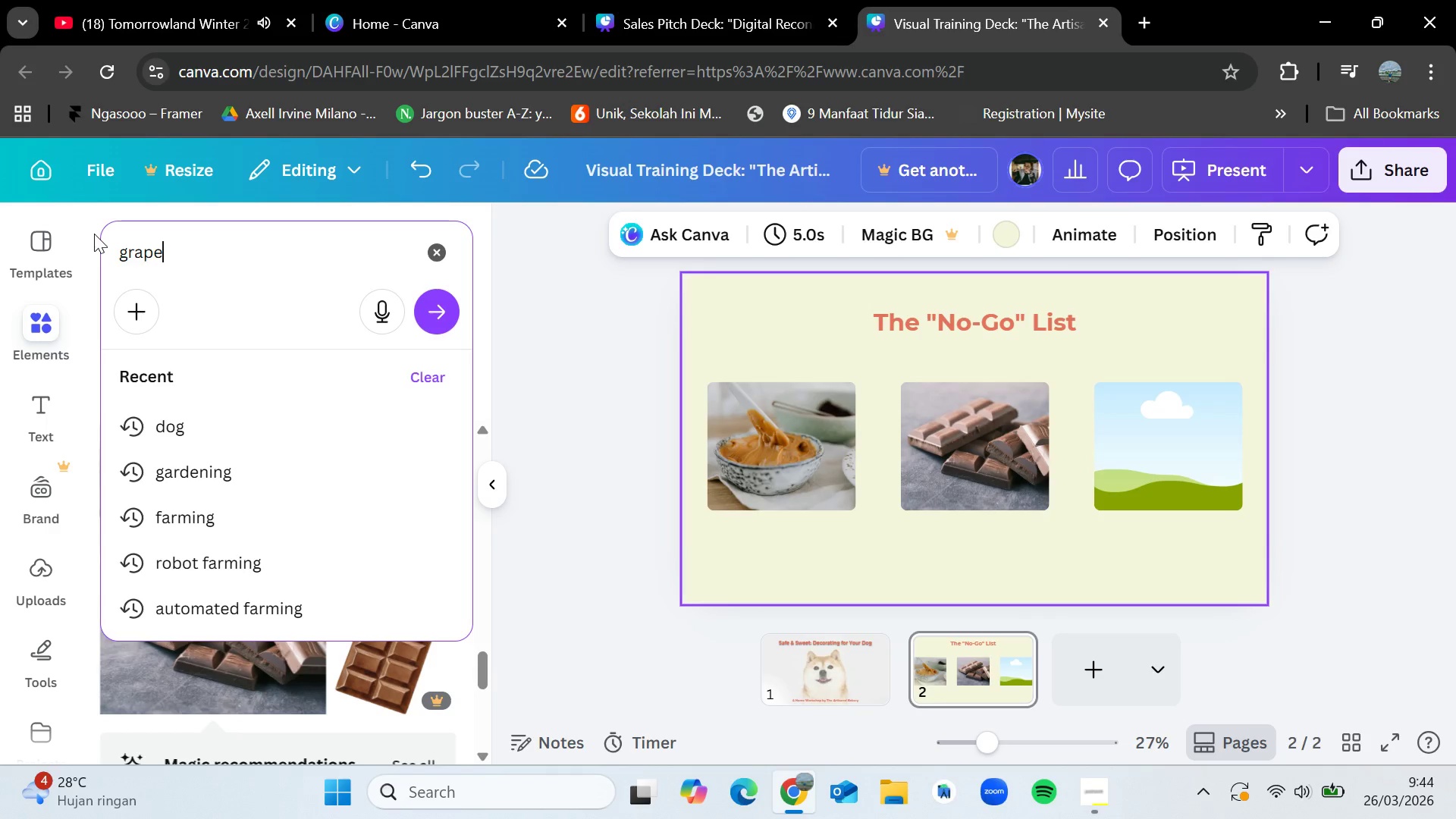 
key(Enter)
 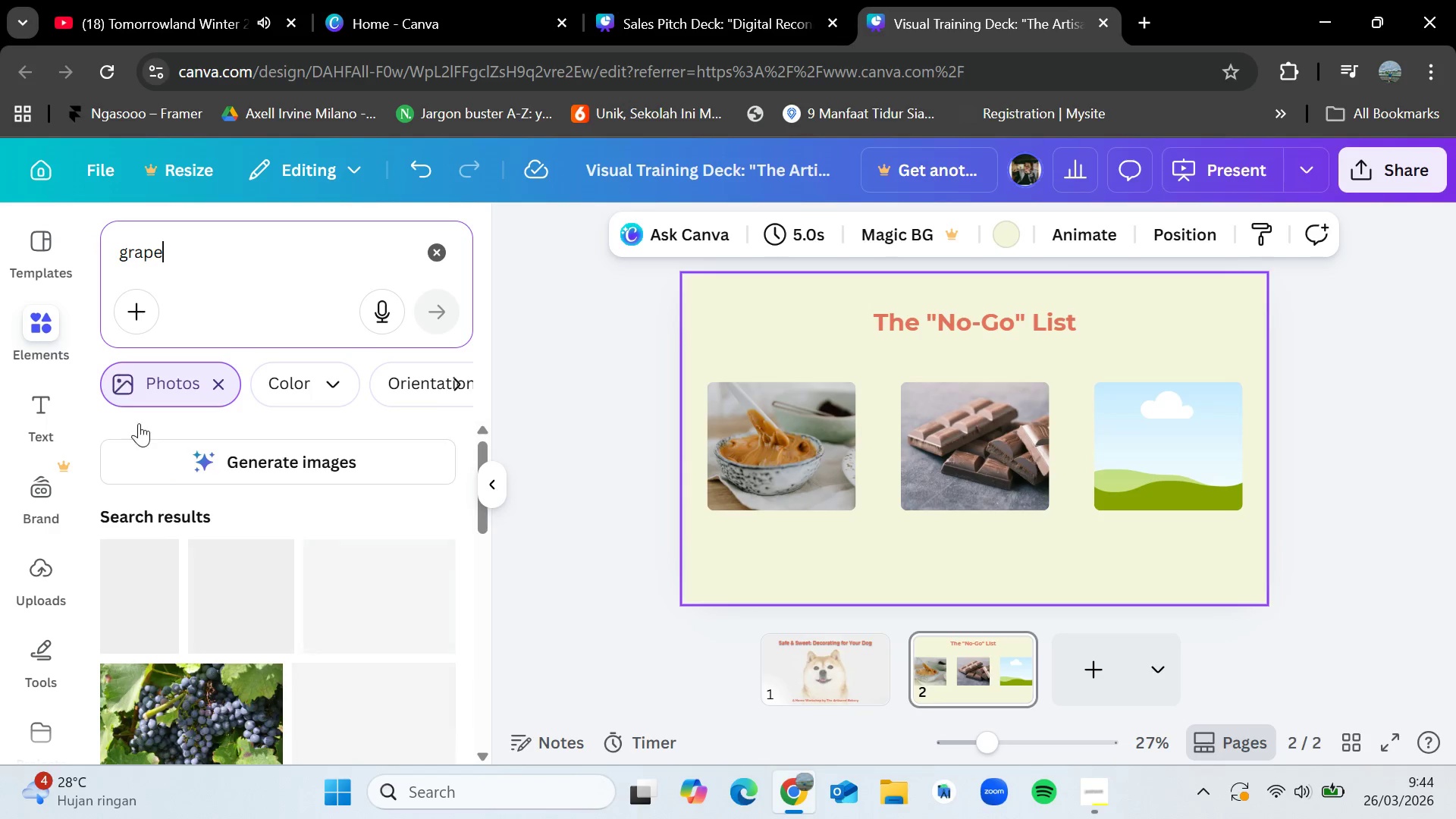 
scroll: coordinate [273, 665], scroll_direction: down, amount: 3.0
 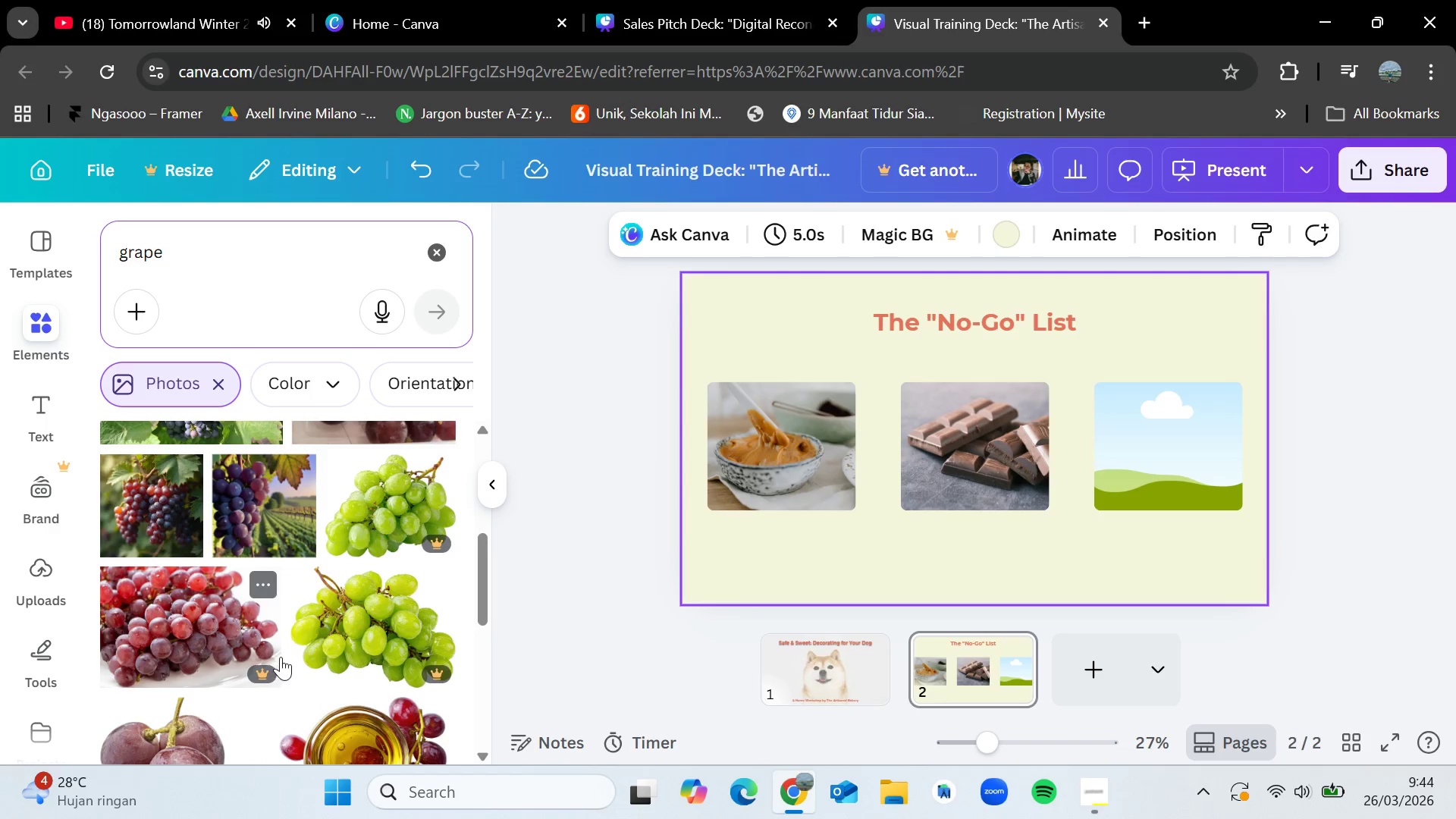 
scroll: coordinate [284, 653], scroll_direction: up, amount: 2.0
 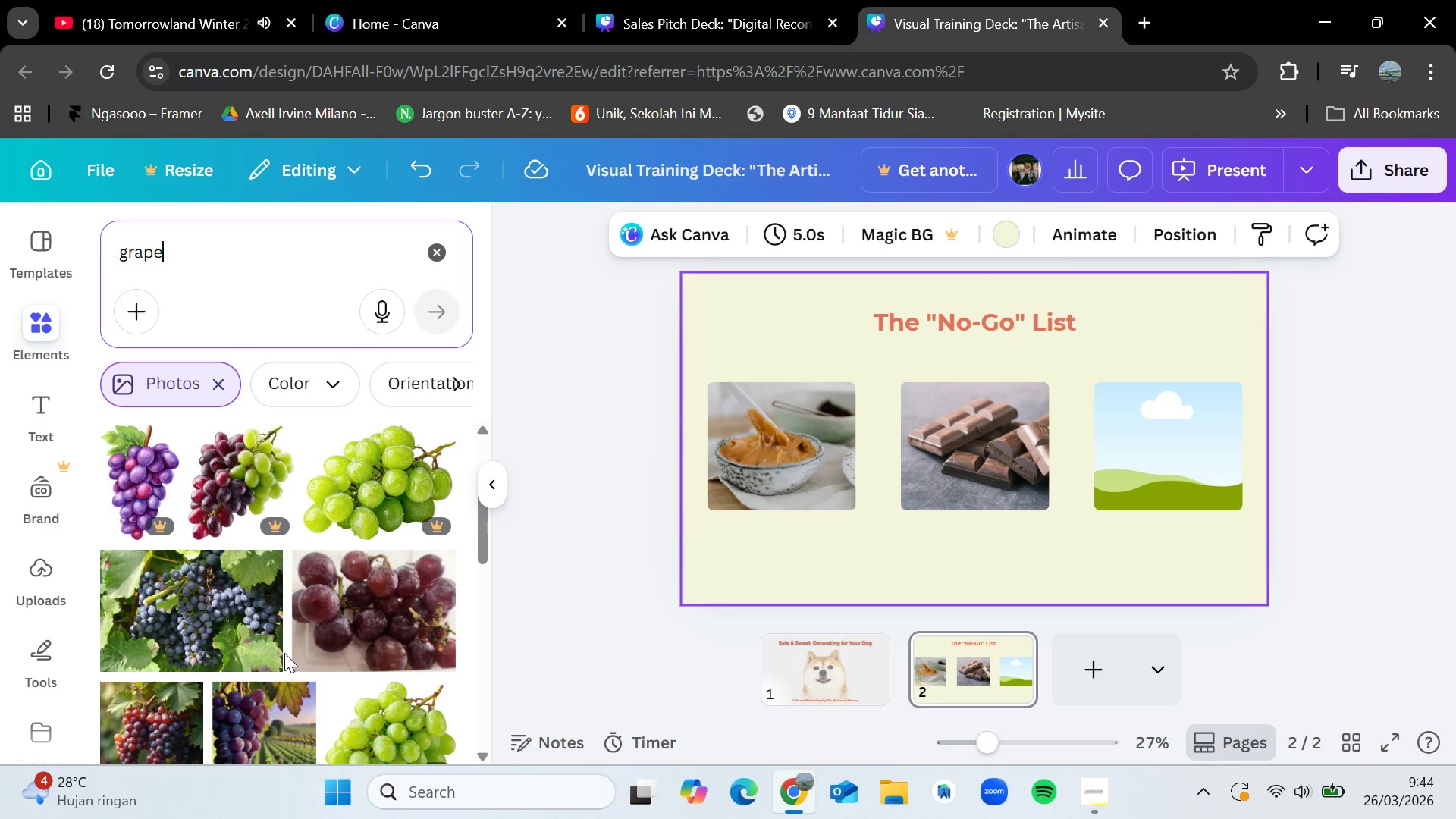 
scroll: coordinate [284, 653], scroll_direction: down, amount: 5.0
 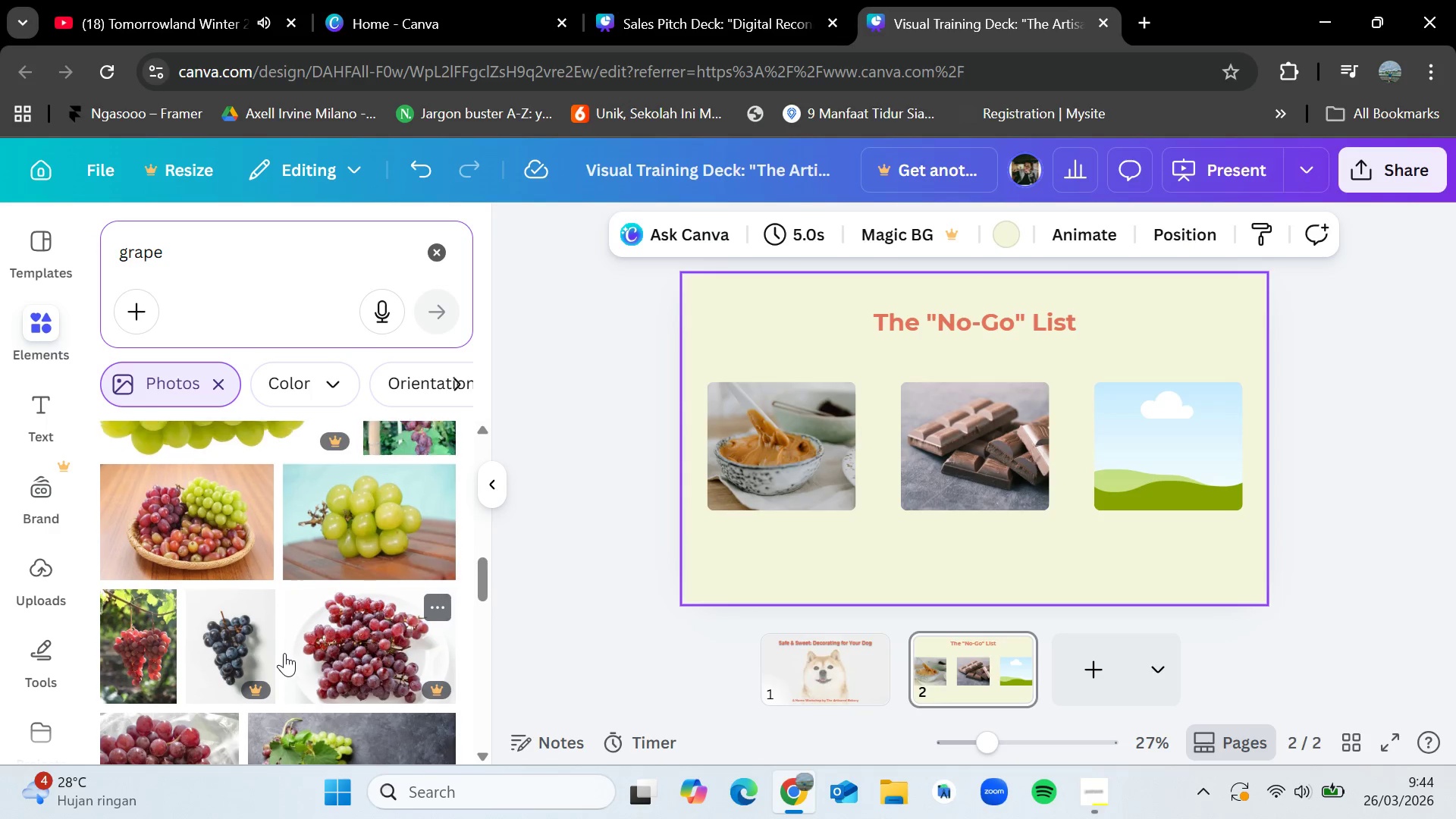 
scroll: coordinate [284, 653], scroll_direction: up, amount: 1.0
 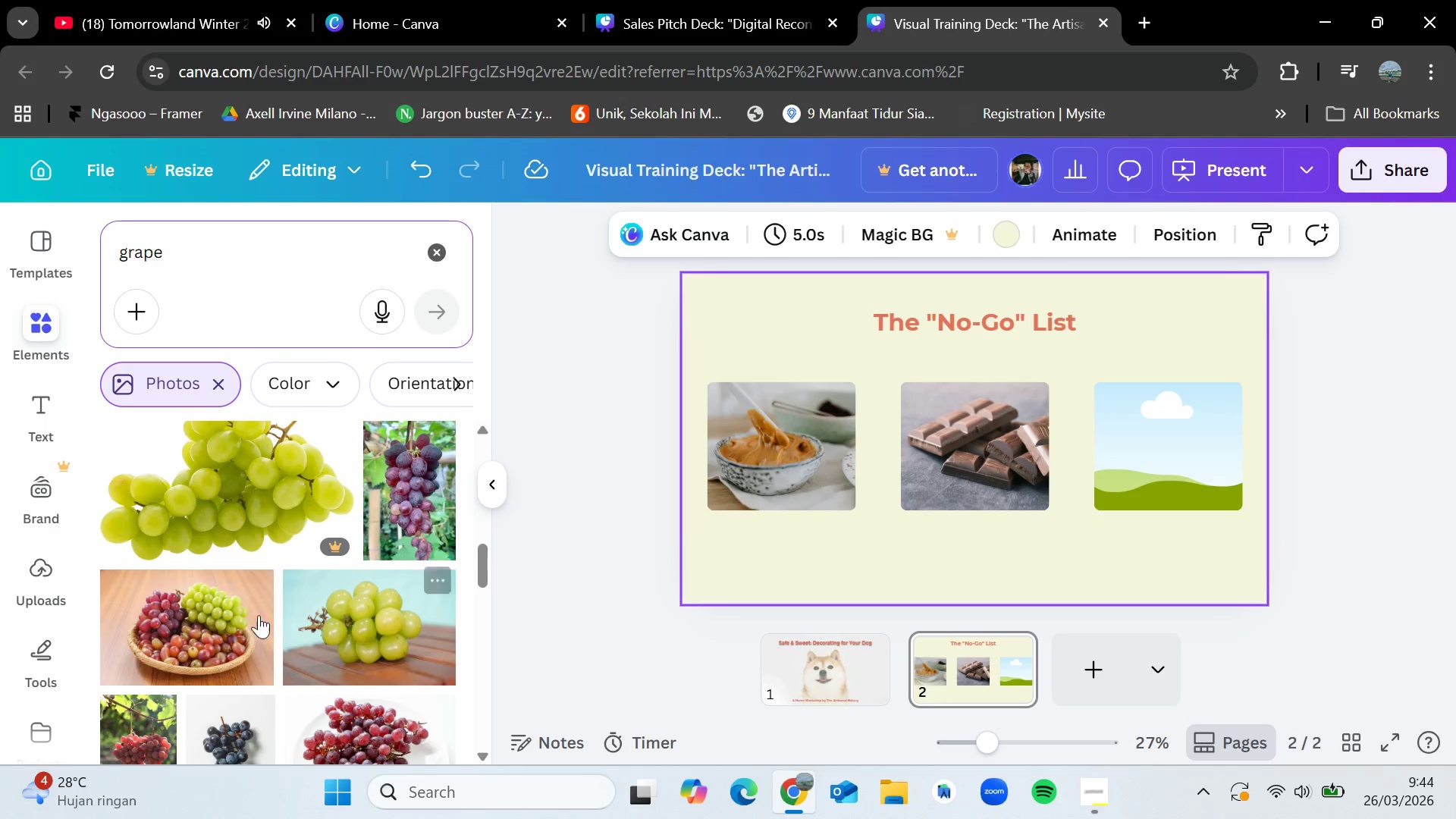 
left_click_drag(start_coordinate=[221, 617], to_coordinate=[1185, 440])
 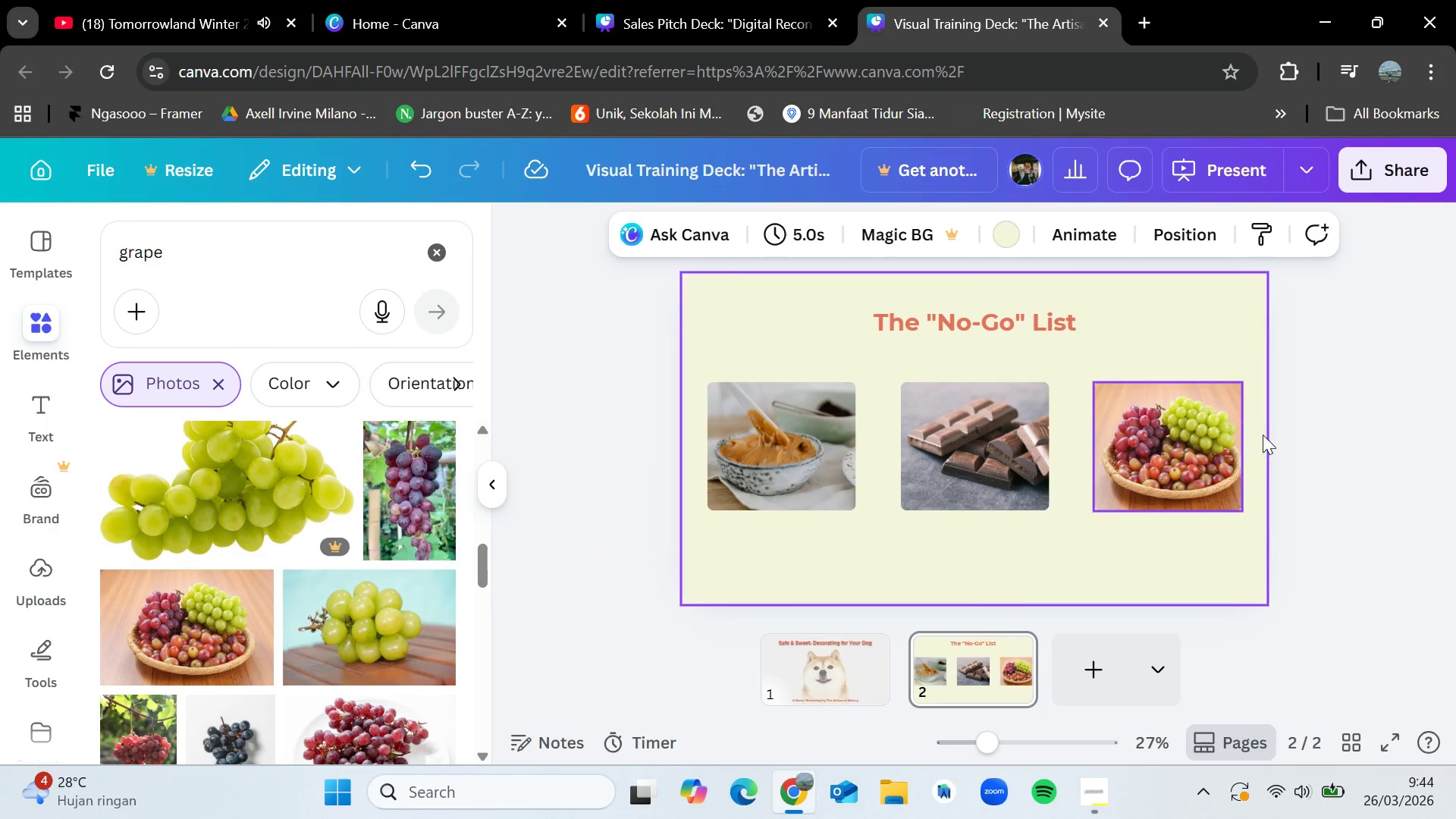 
left_click([1328, 431])
 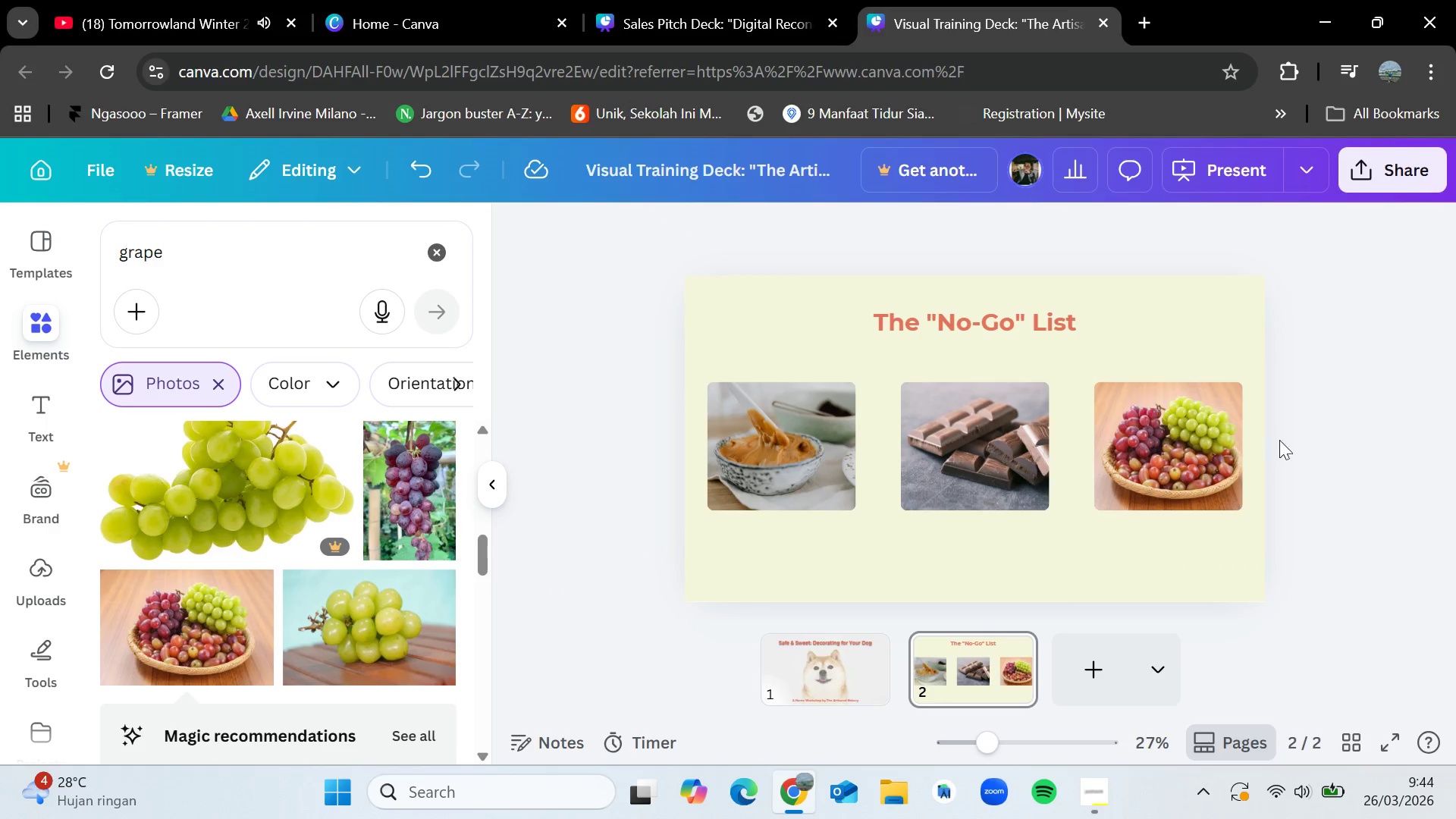 
left_click([831, 662])
 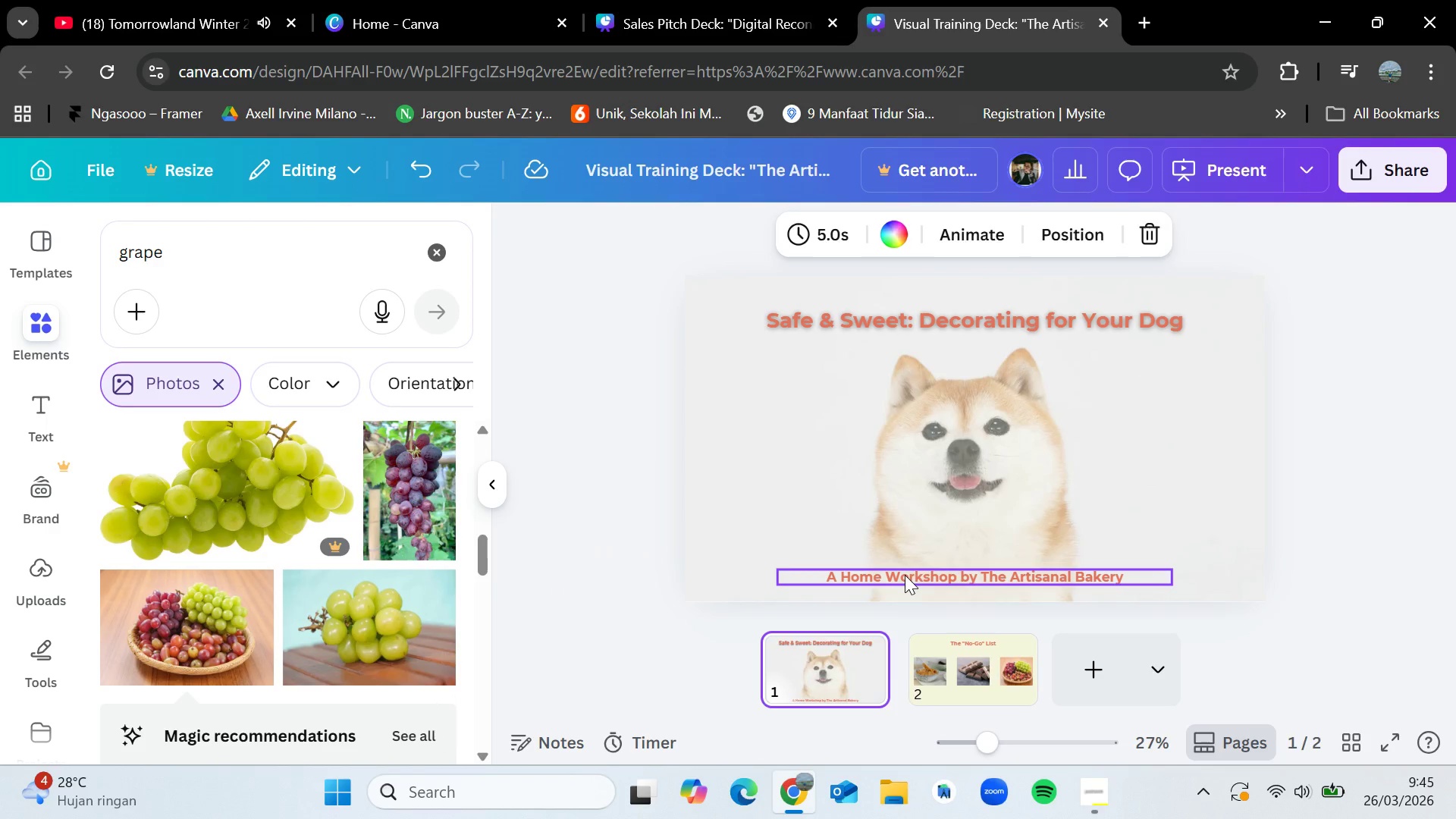 
left_click([905, 575])
 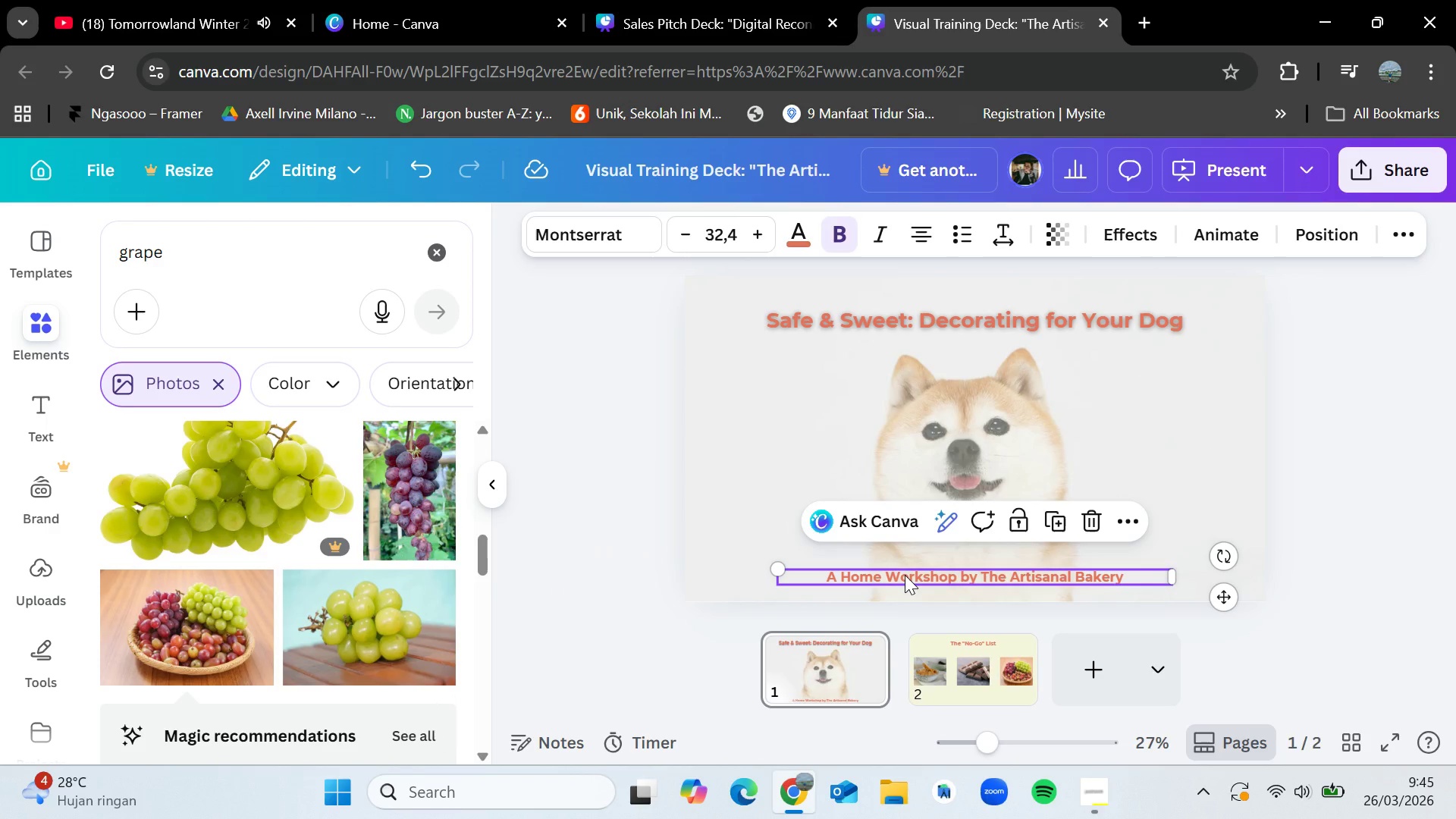 
key(Control+C)
 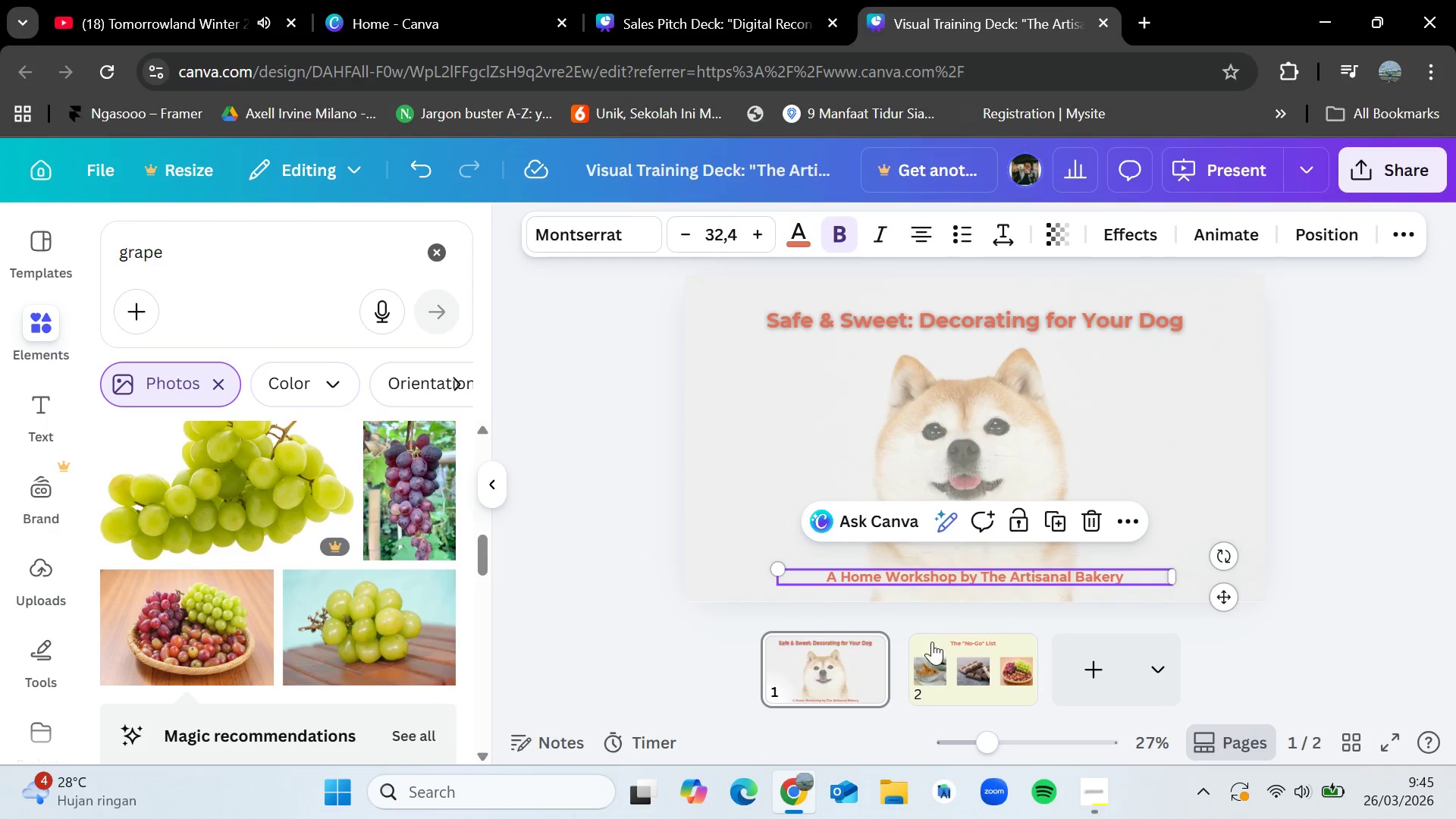 
left_click([932, 642])
 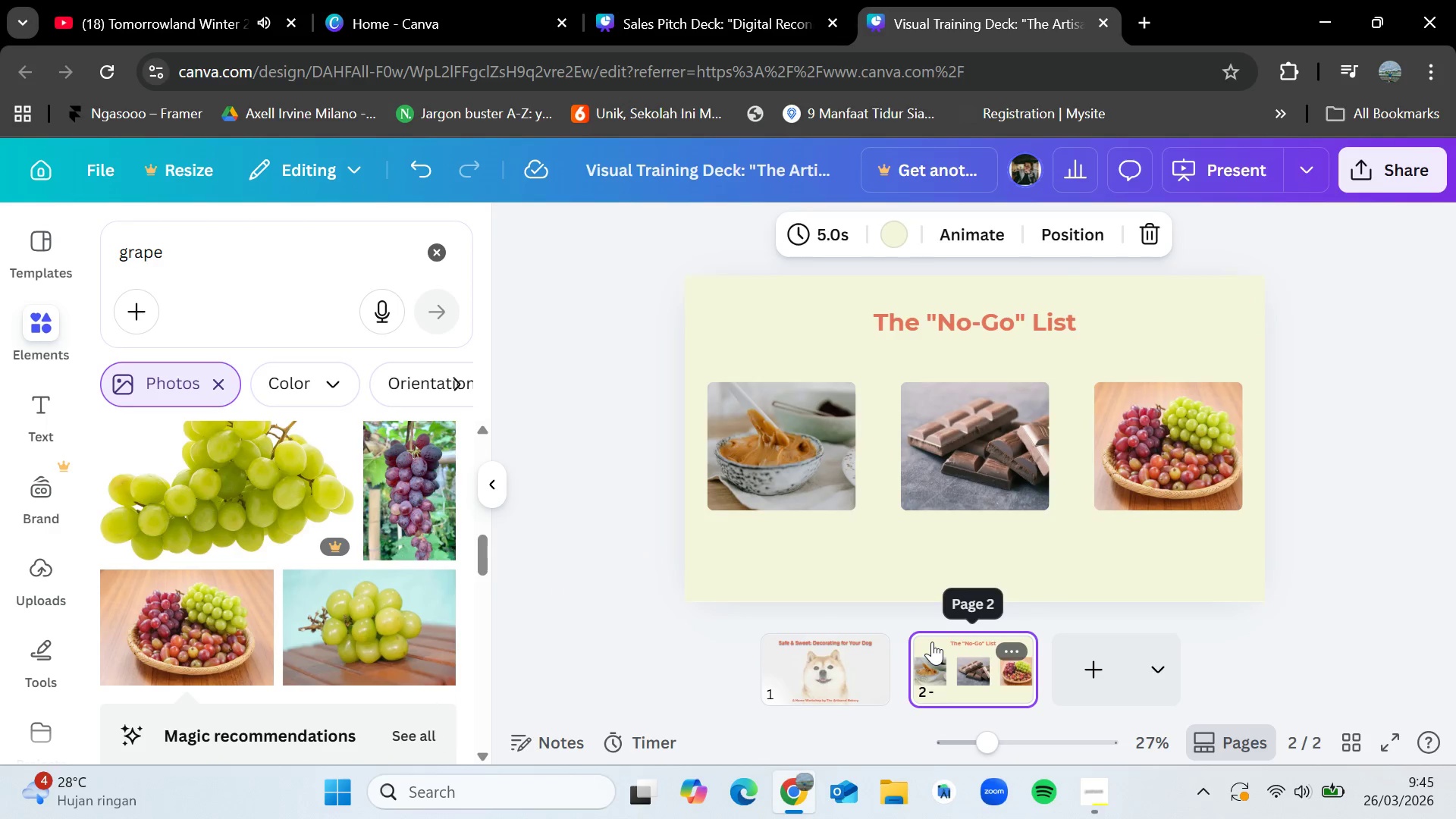 
key(Control+V)
 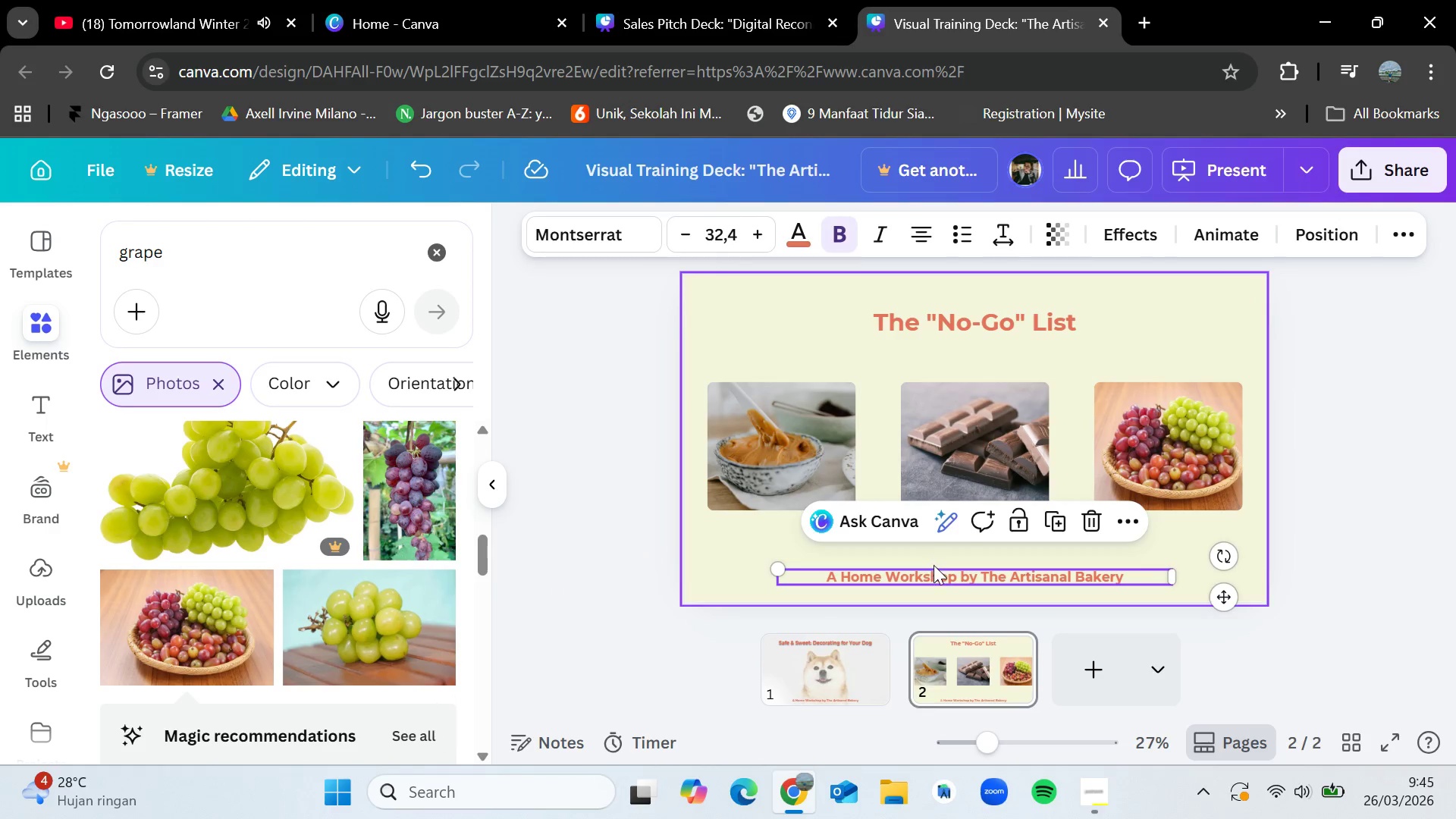 
left_click_drag(start_coordinate=[934, 575], to_coordinate=[852, 554])
 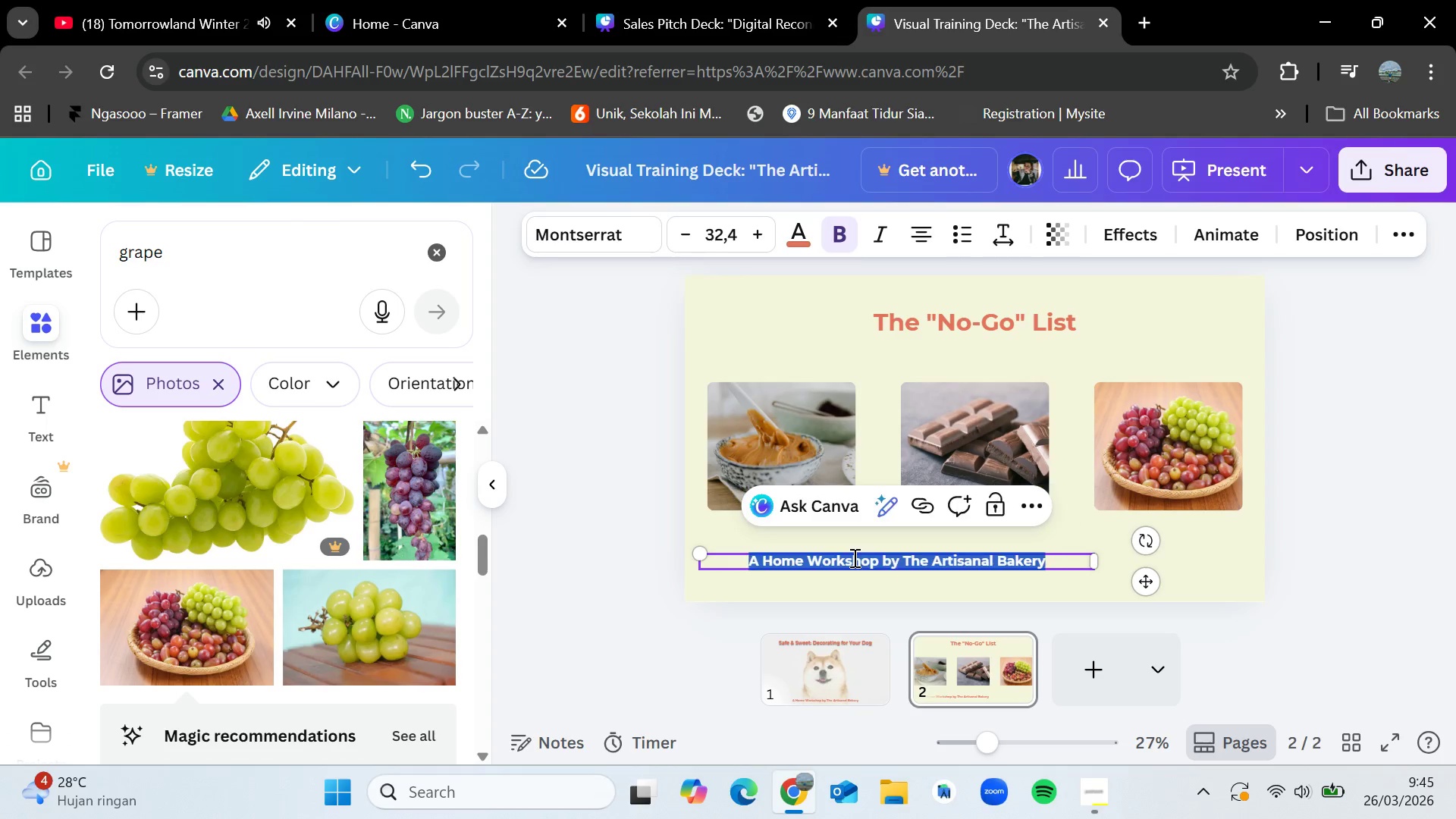 
double_click([853, 557])
 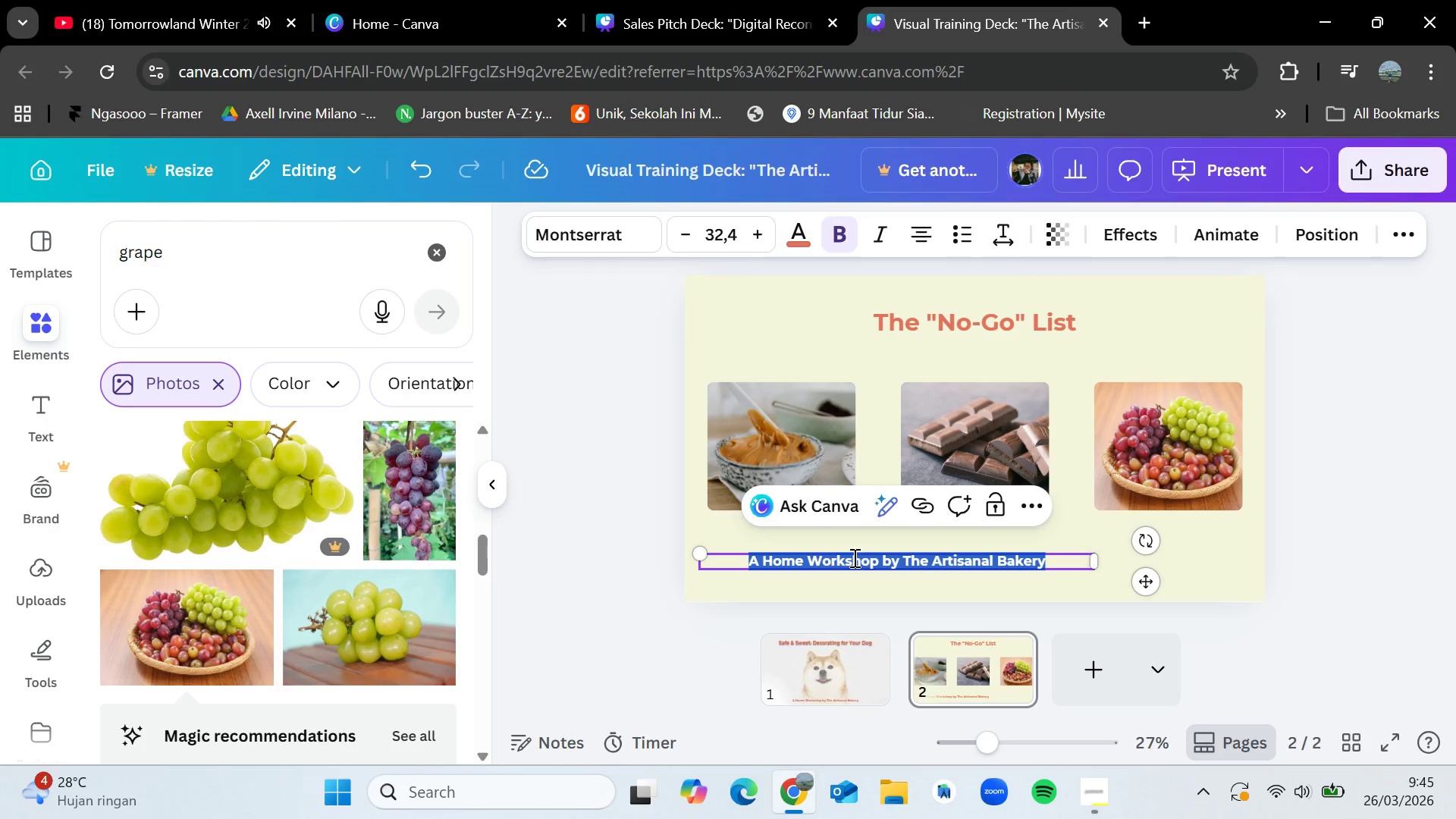 
key(Backspace)
type(Xylitol : Often in peanut butter)
 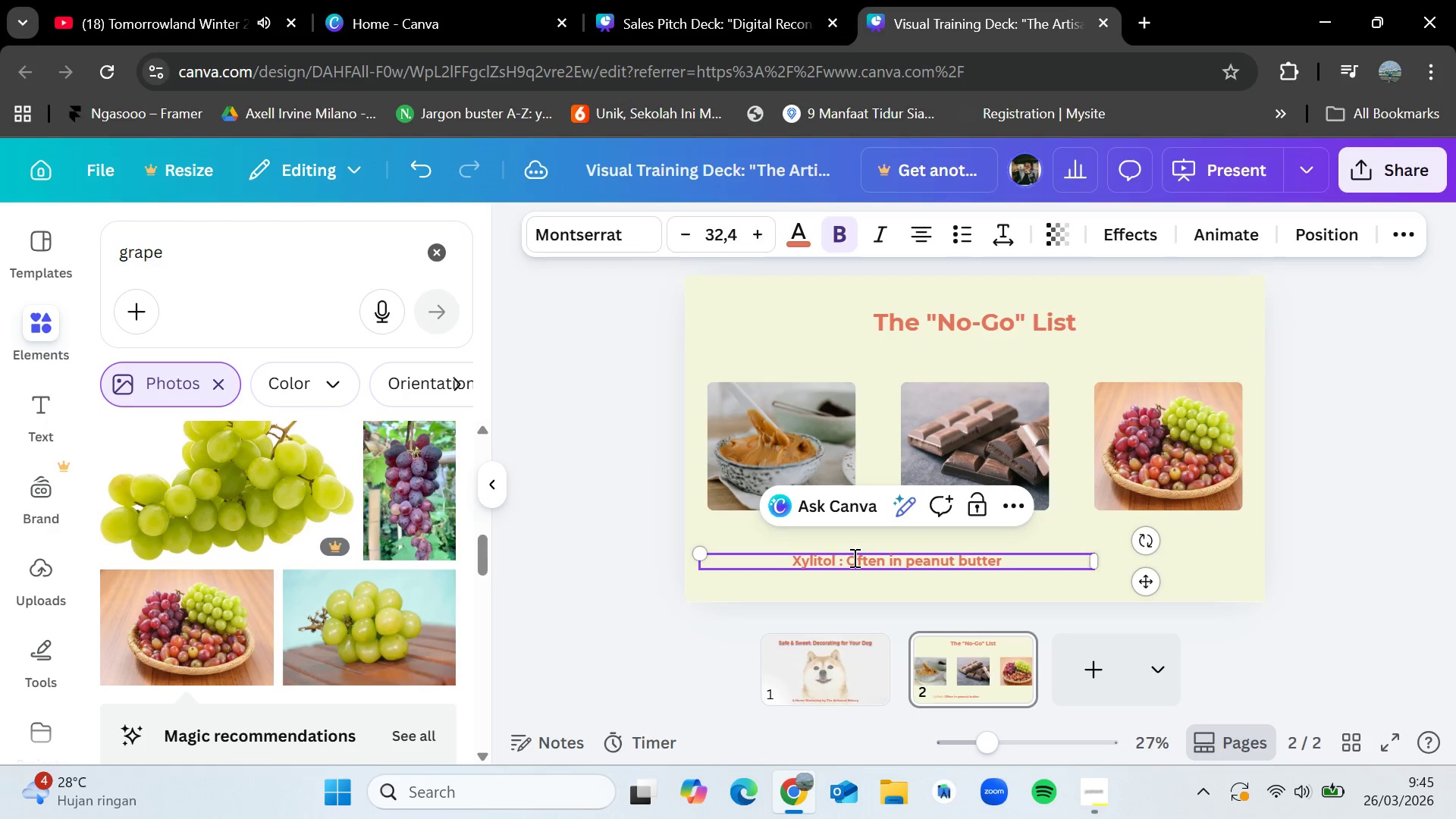 
type(; highly toxic)
 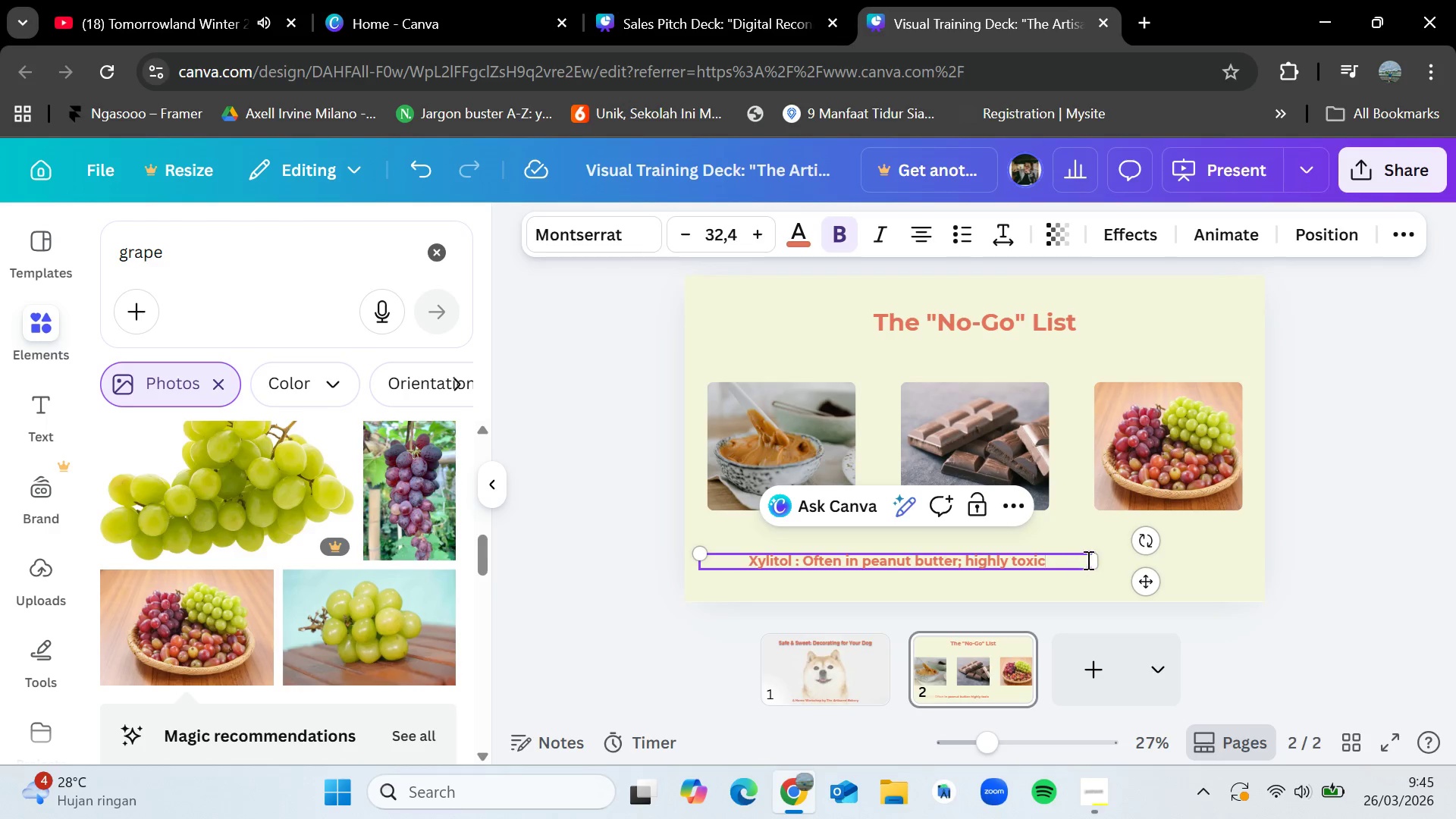 
left_click_drag(start_coordinate=[1096, 557], to_coordinate=[878, 554])
 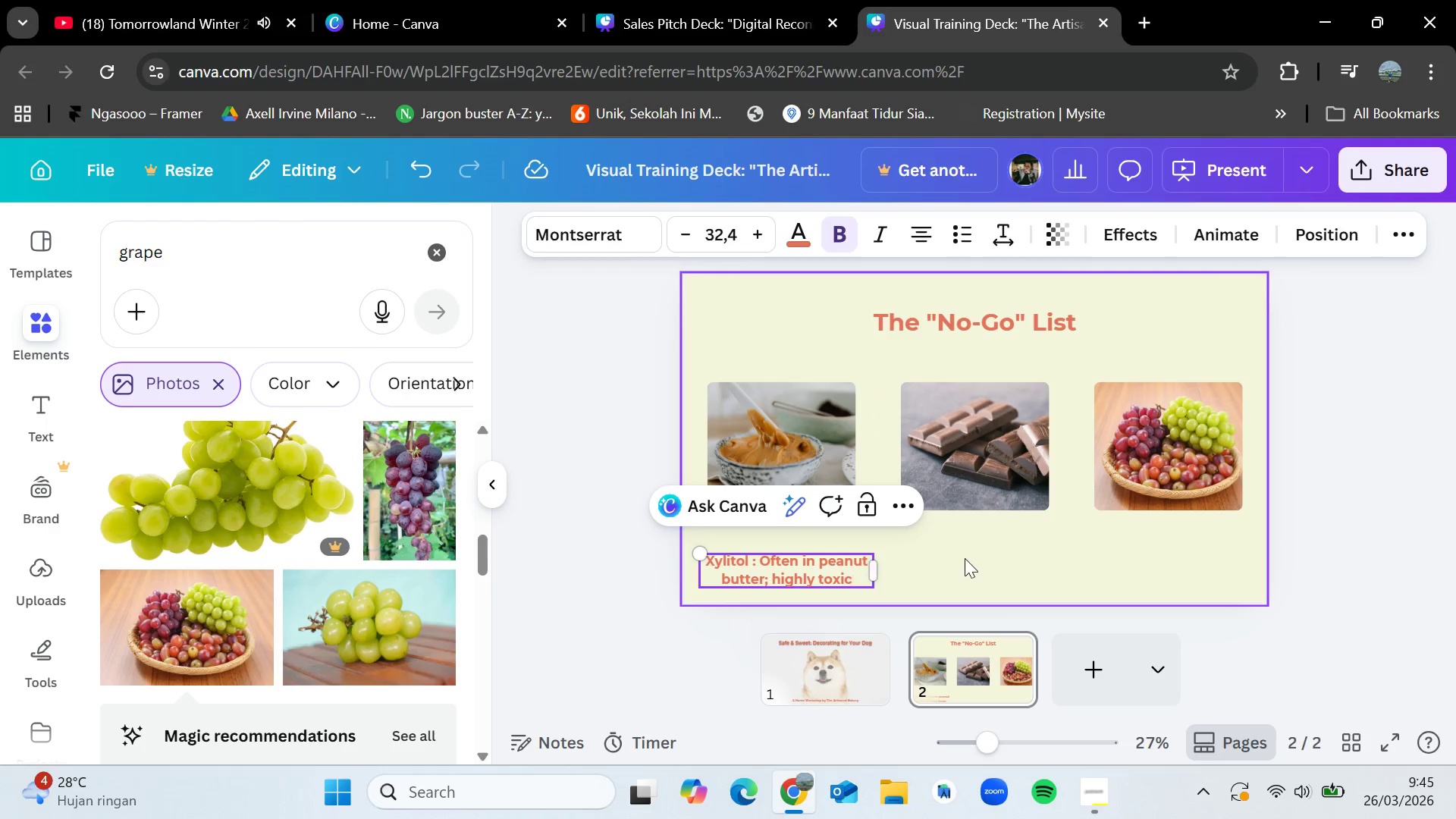 
left_click([965, 558])
 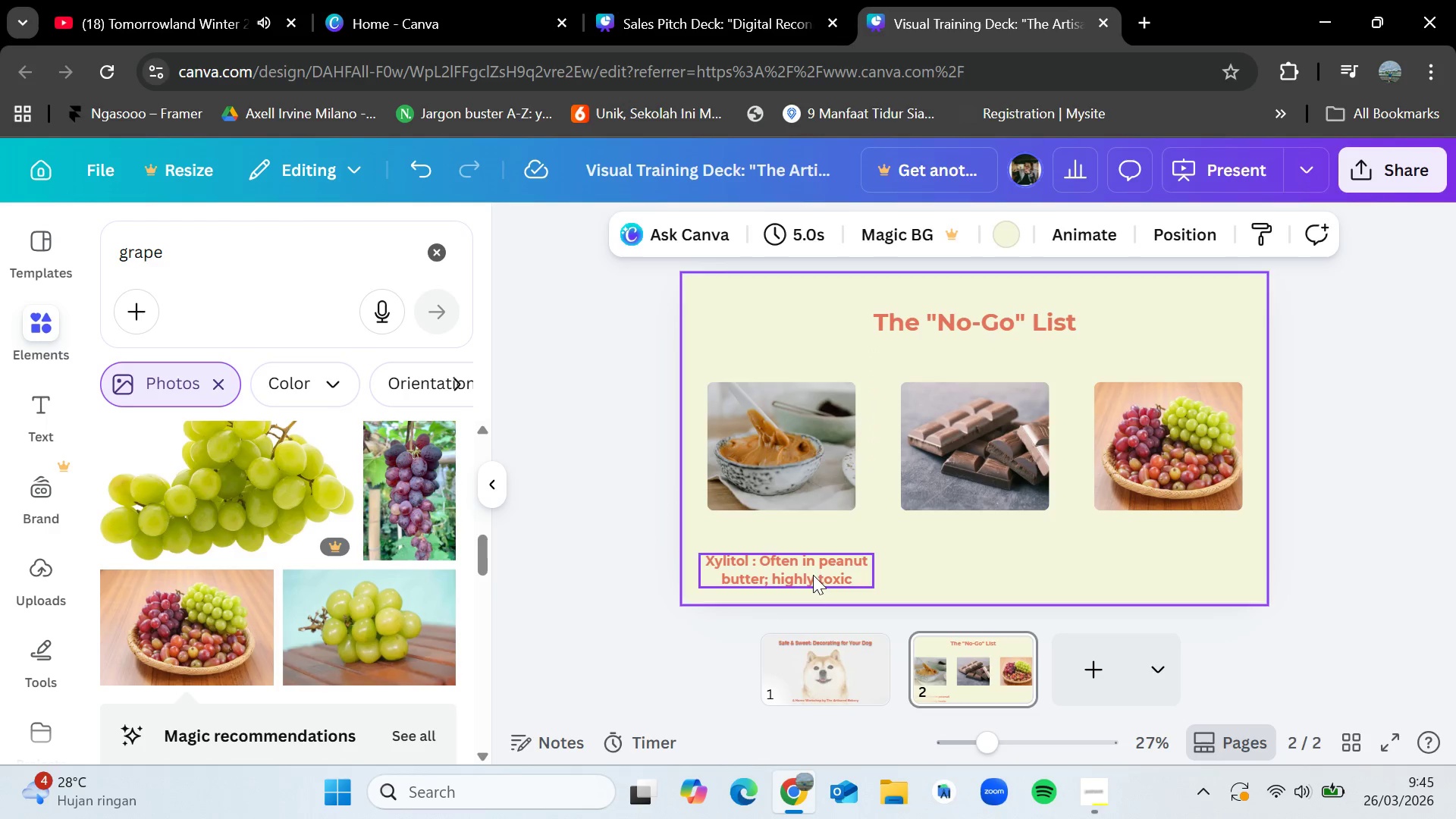 
left_click_drag(start_coordinate=[812, 575], to_coordinate=[810, 550])
 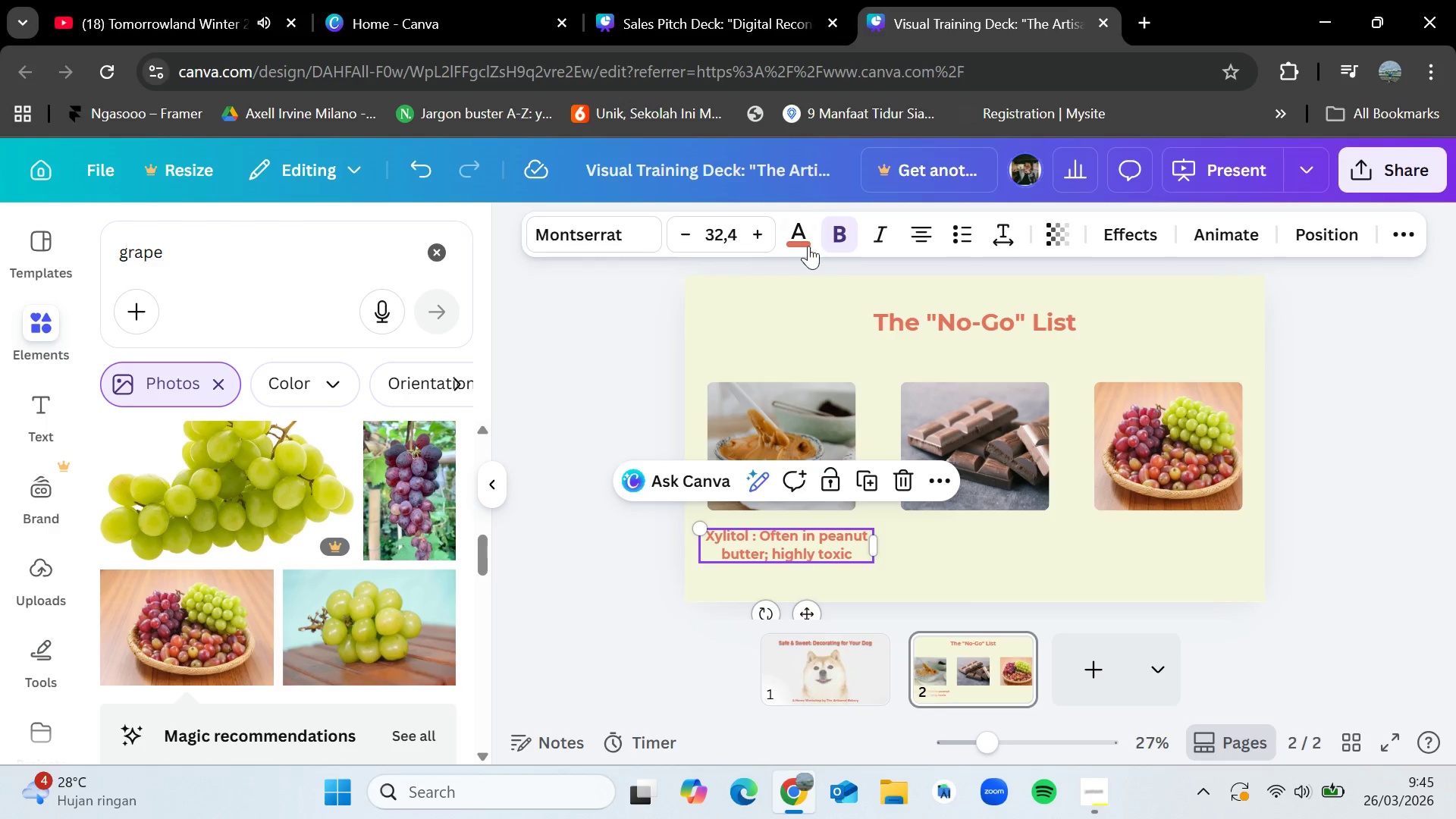 
left_click([808, 244])
 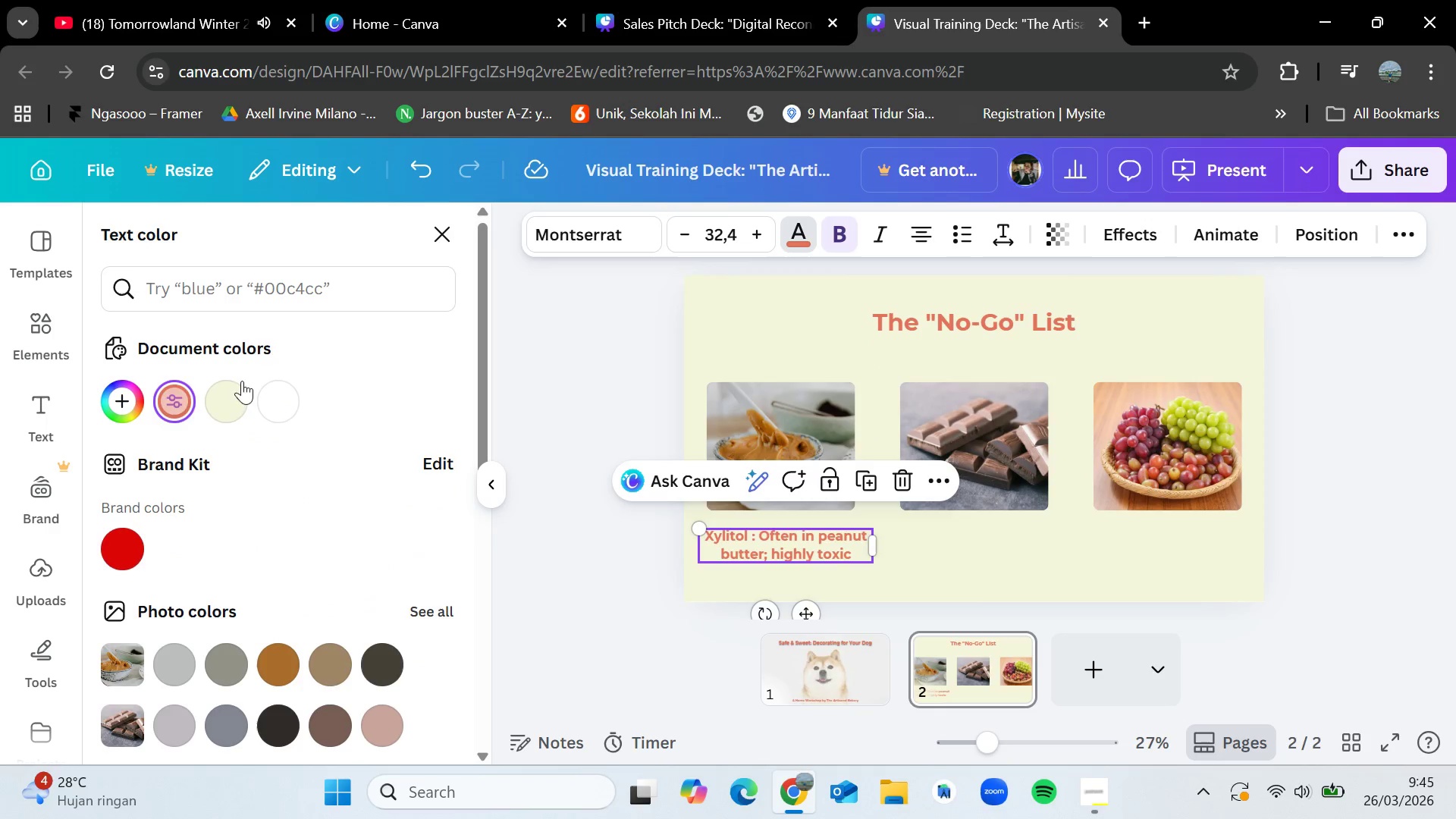 
left_click([290, 273])
 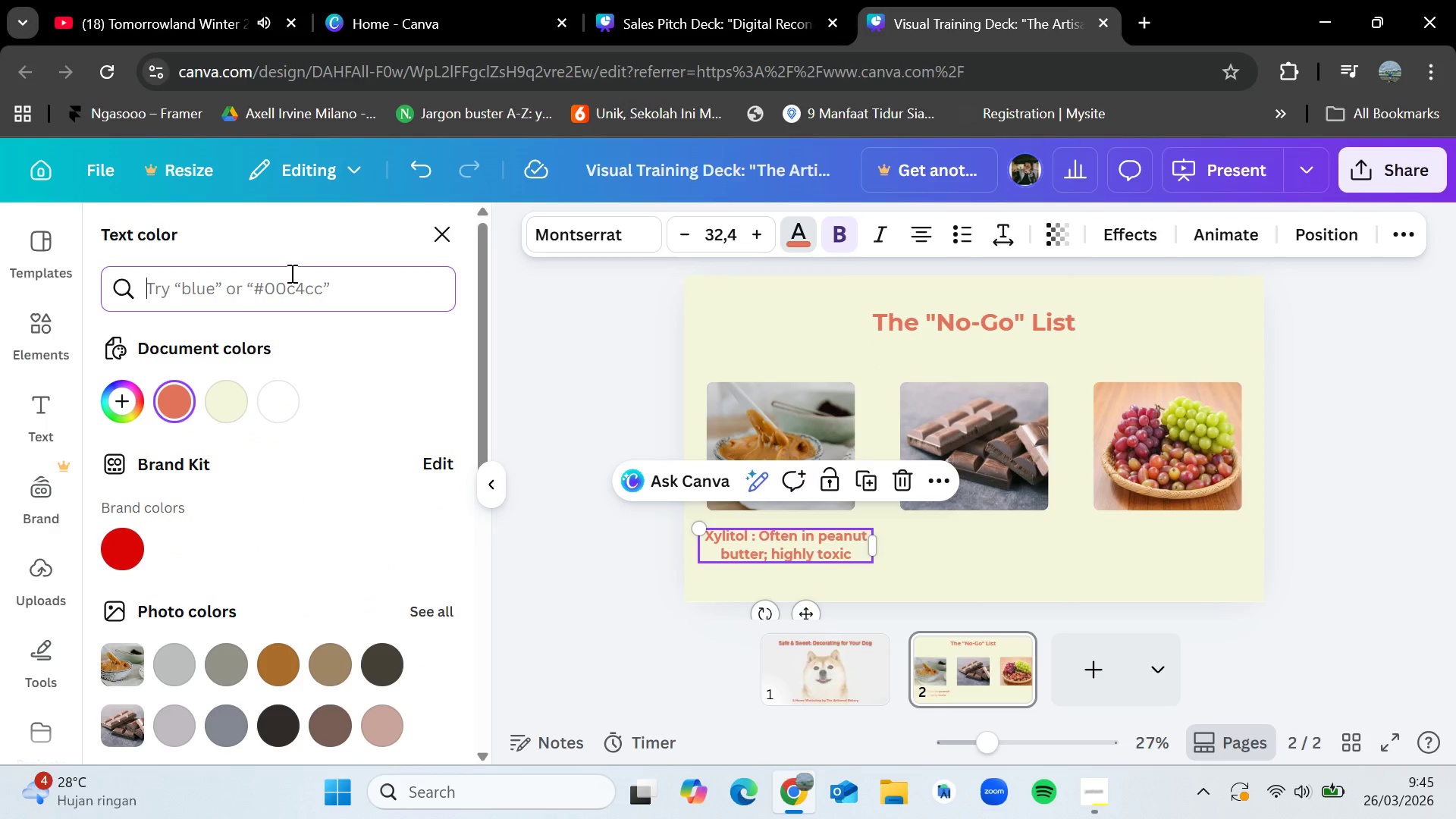 
left_click([290, 273])
 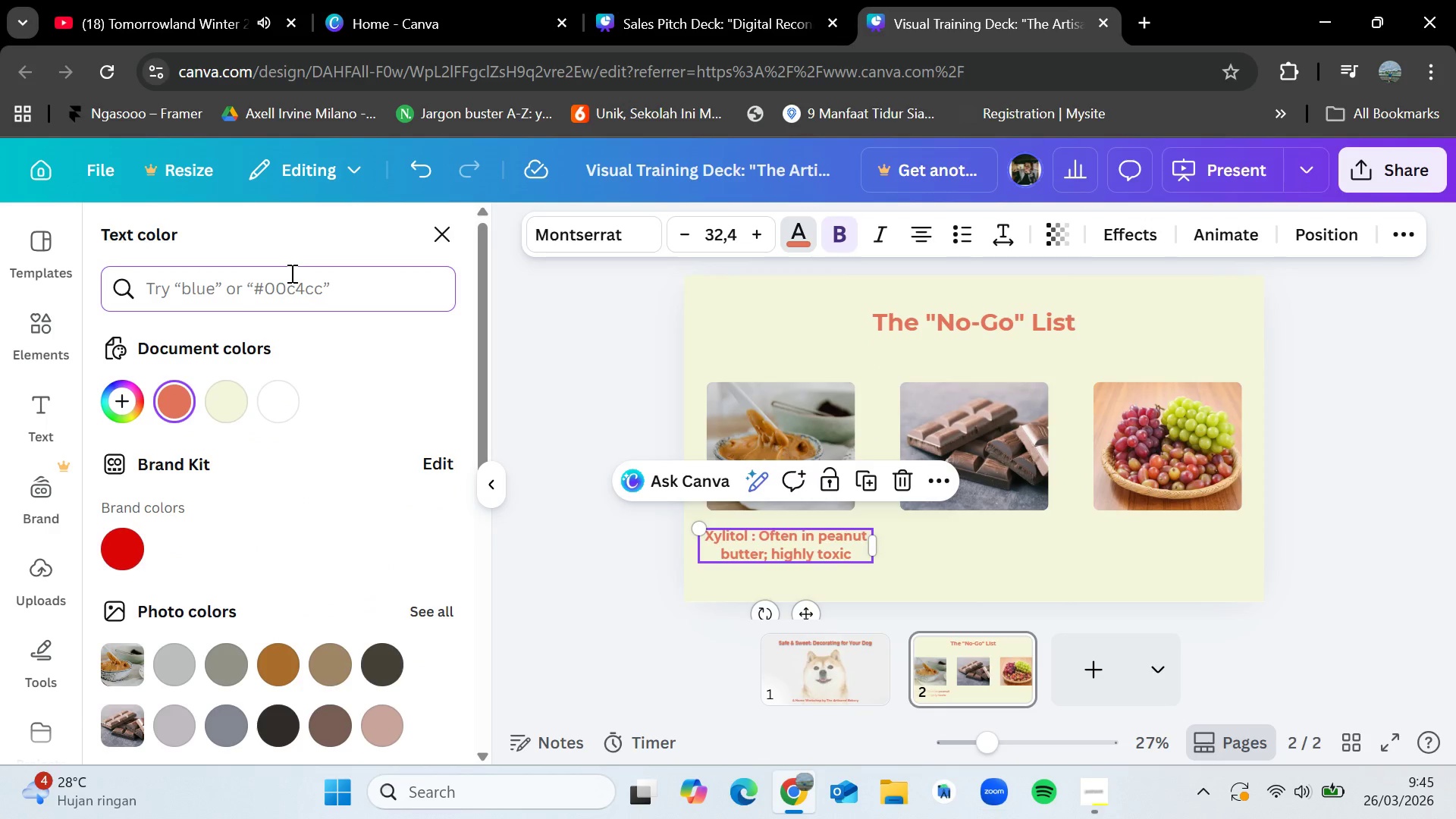 
type(8a9a5b)
 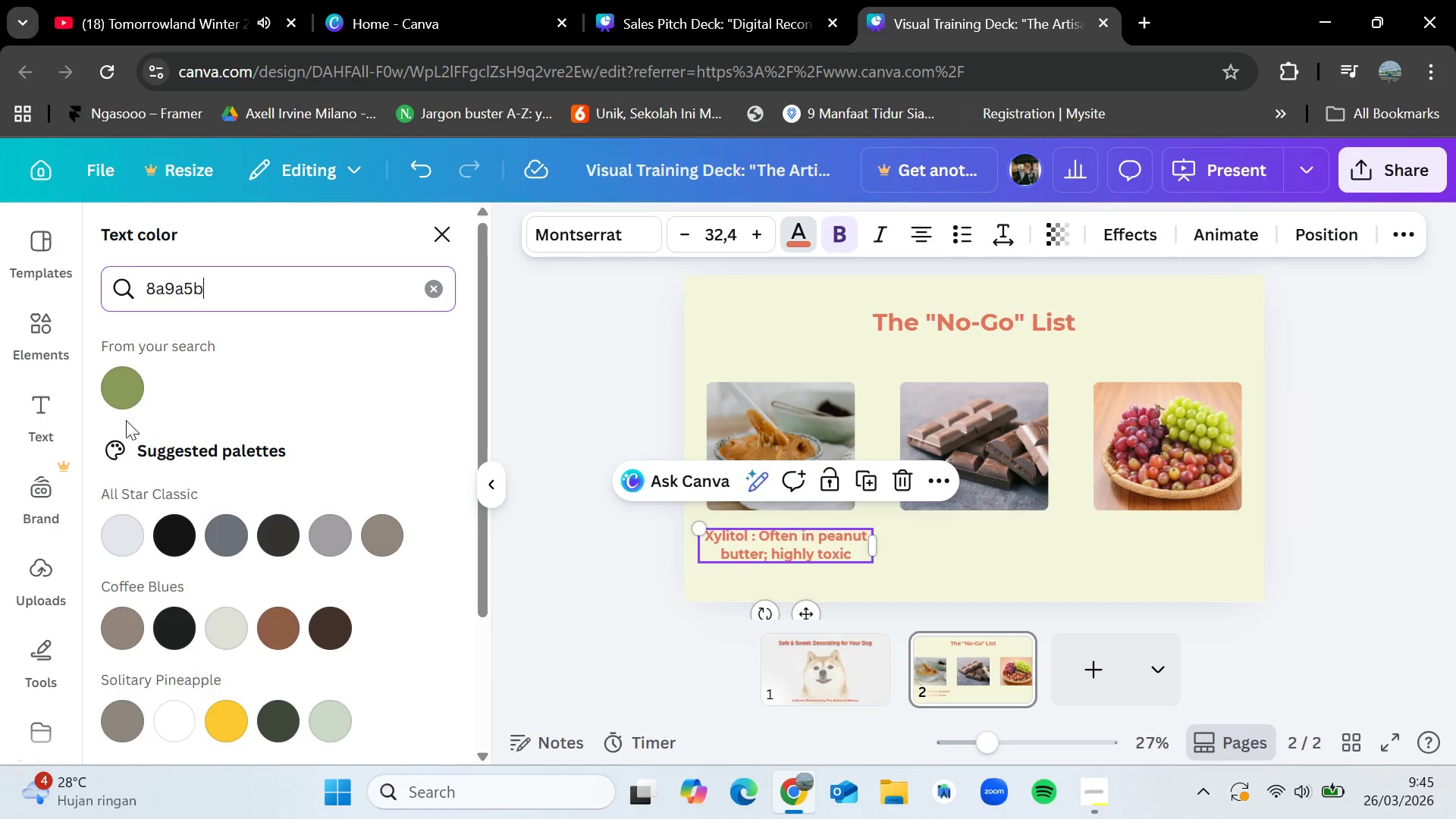 
left_click([135, 391])
 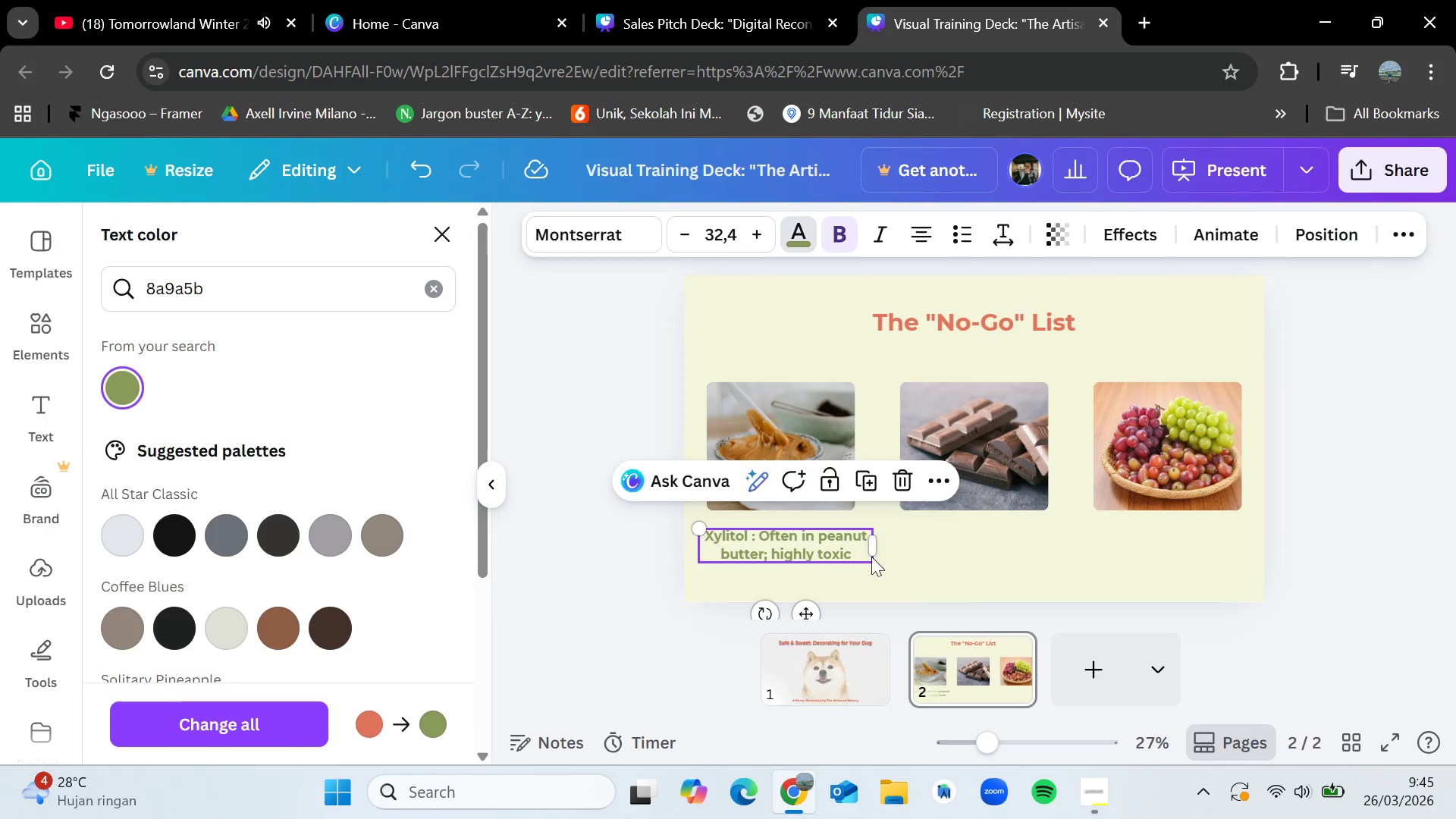 
left_click([962, 569])
 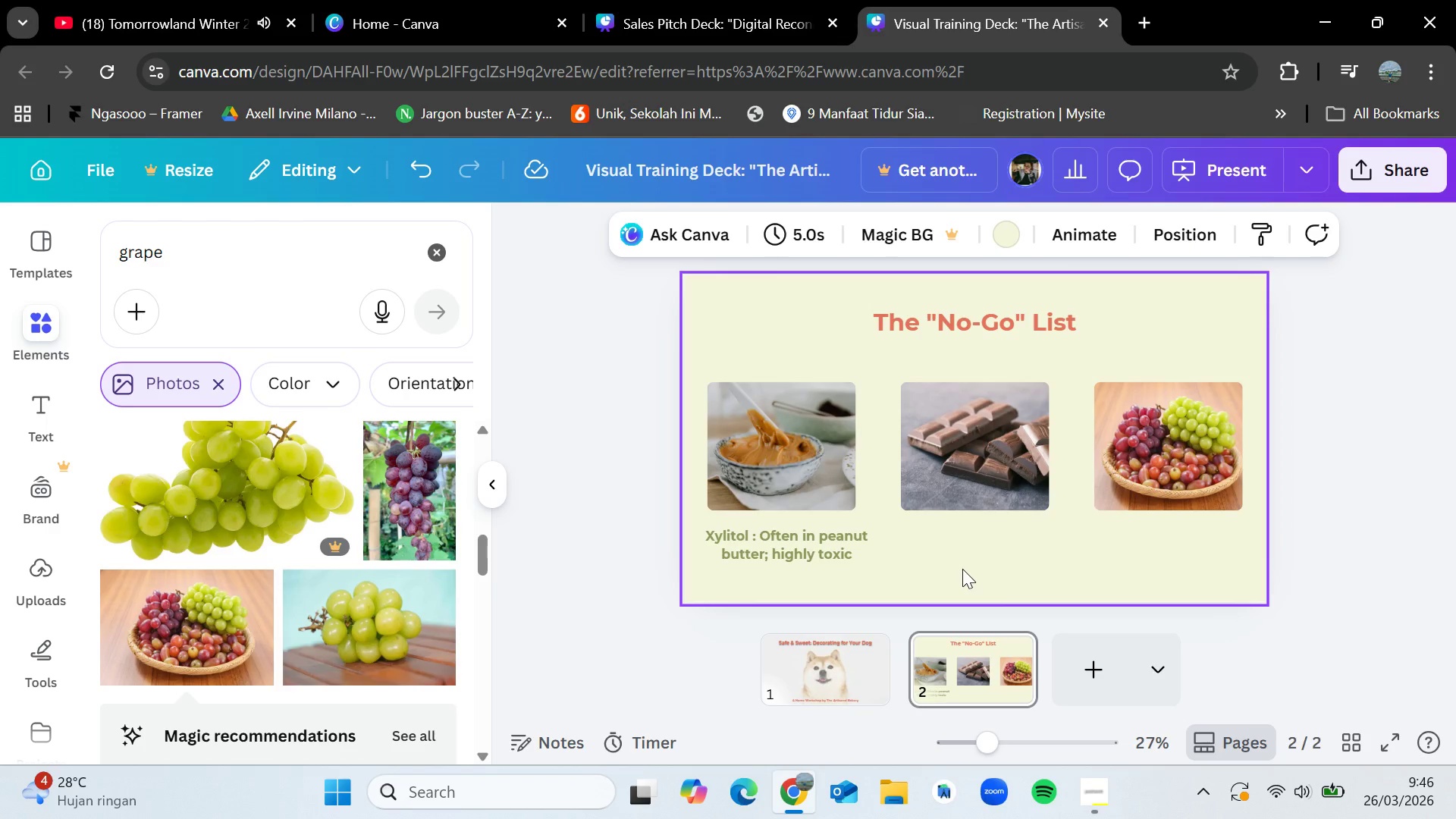 
wait(33.02)
 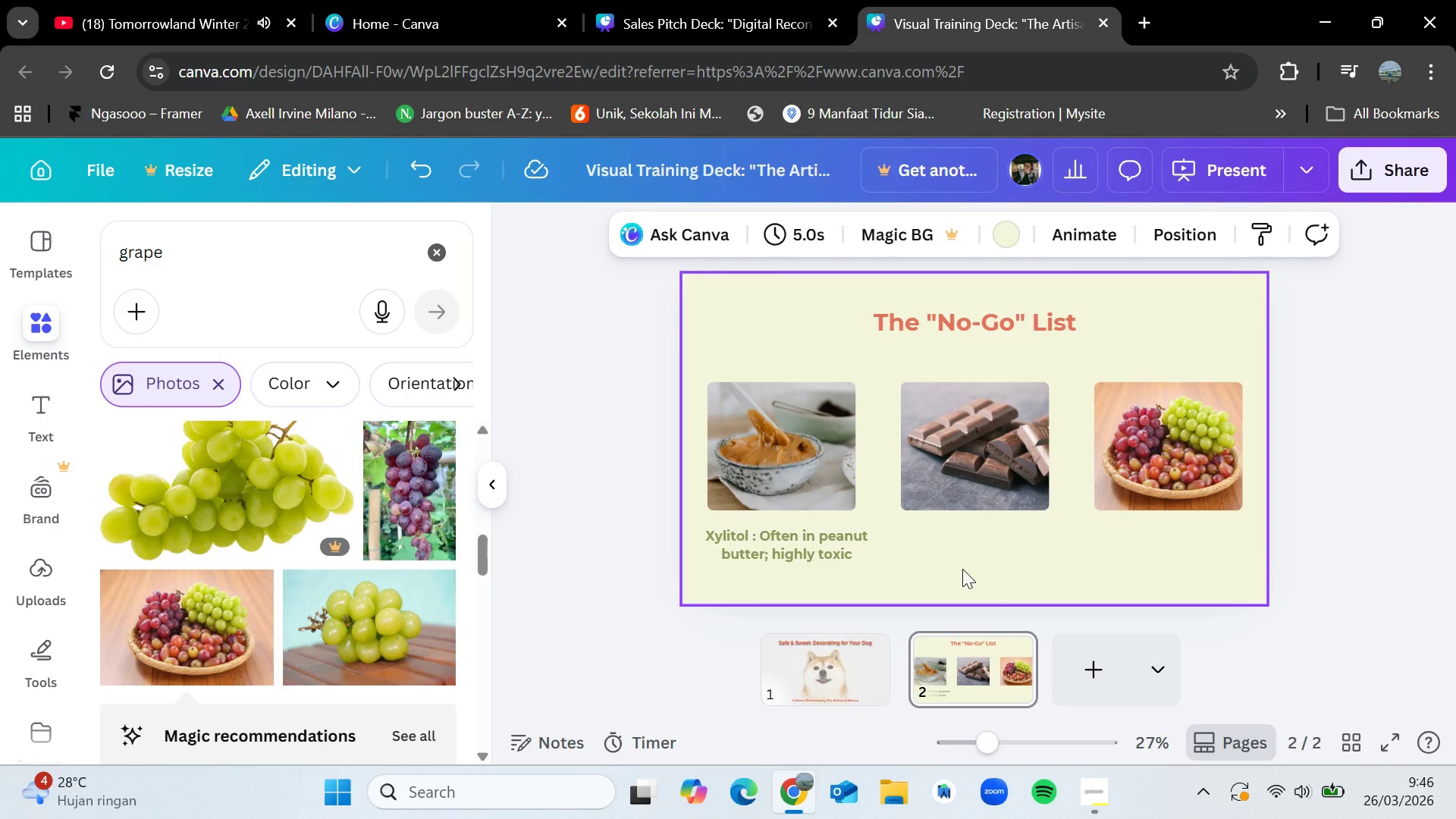 
left_click([777, 548])
 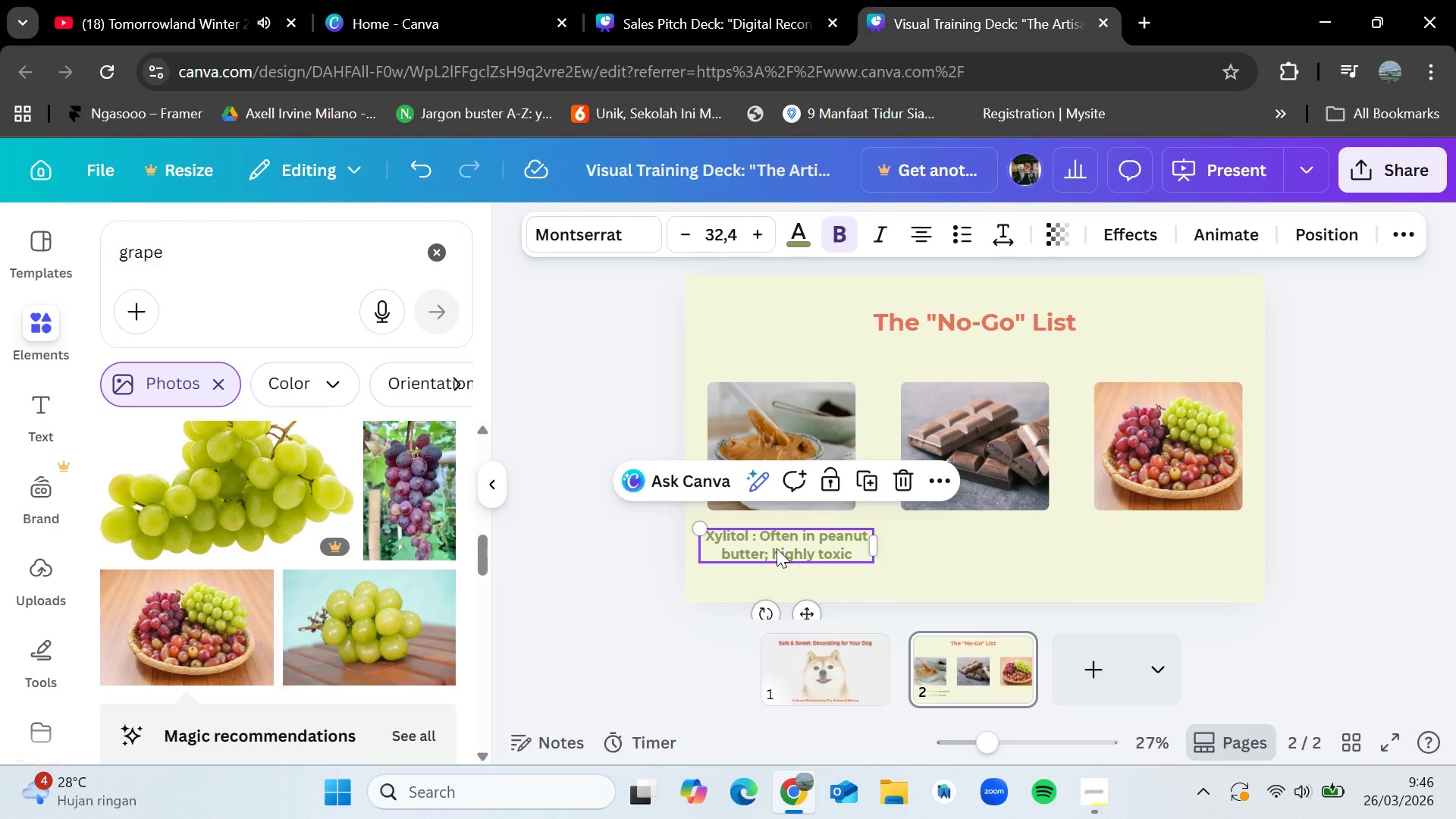 
key(Control+C)
 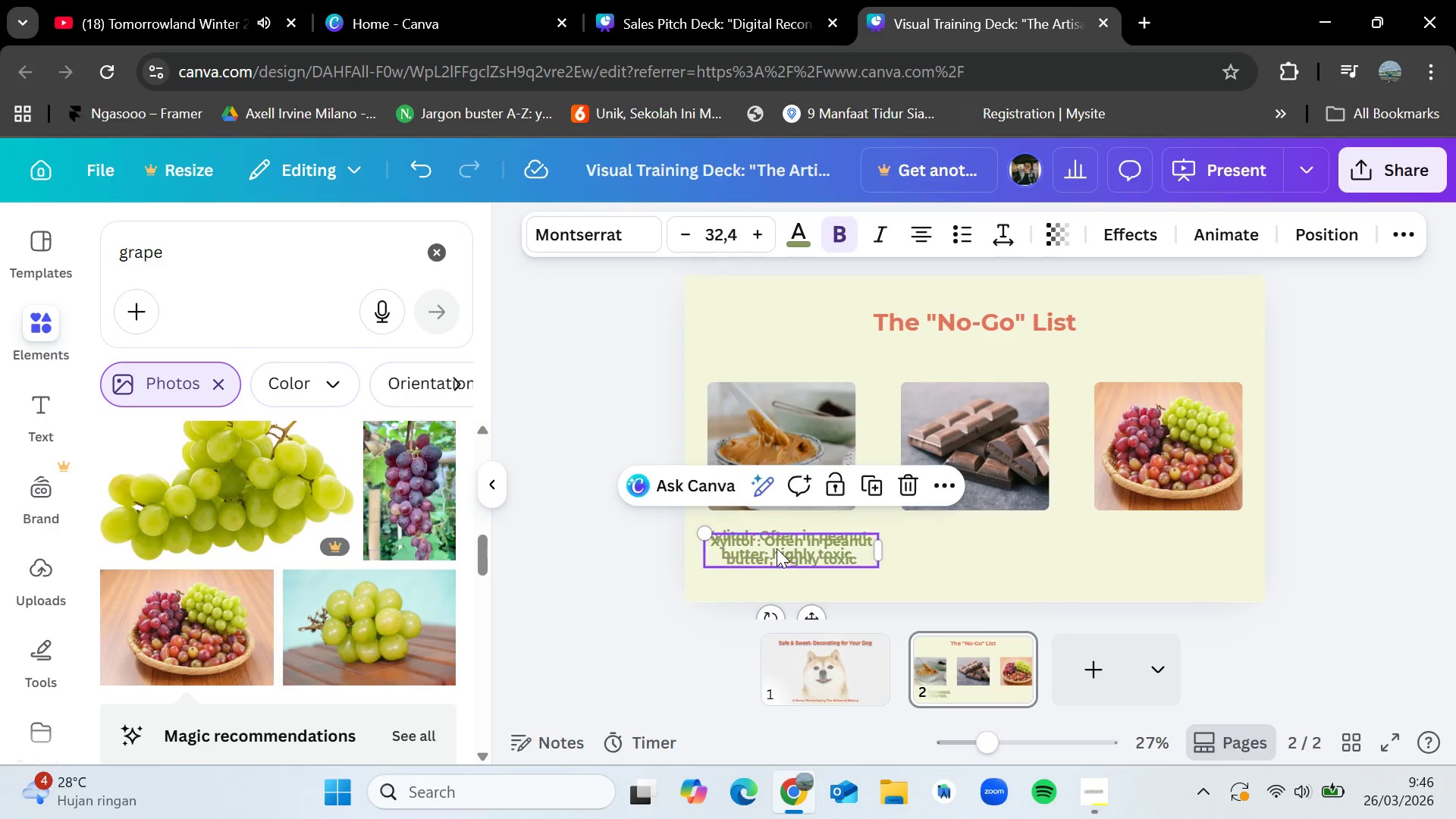 
key(Control+V)
 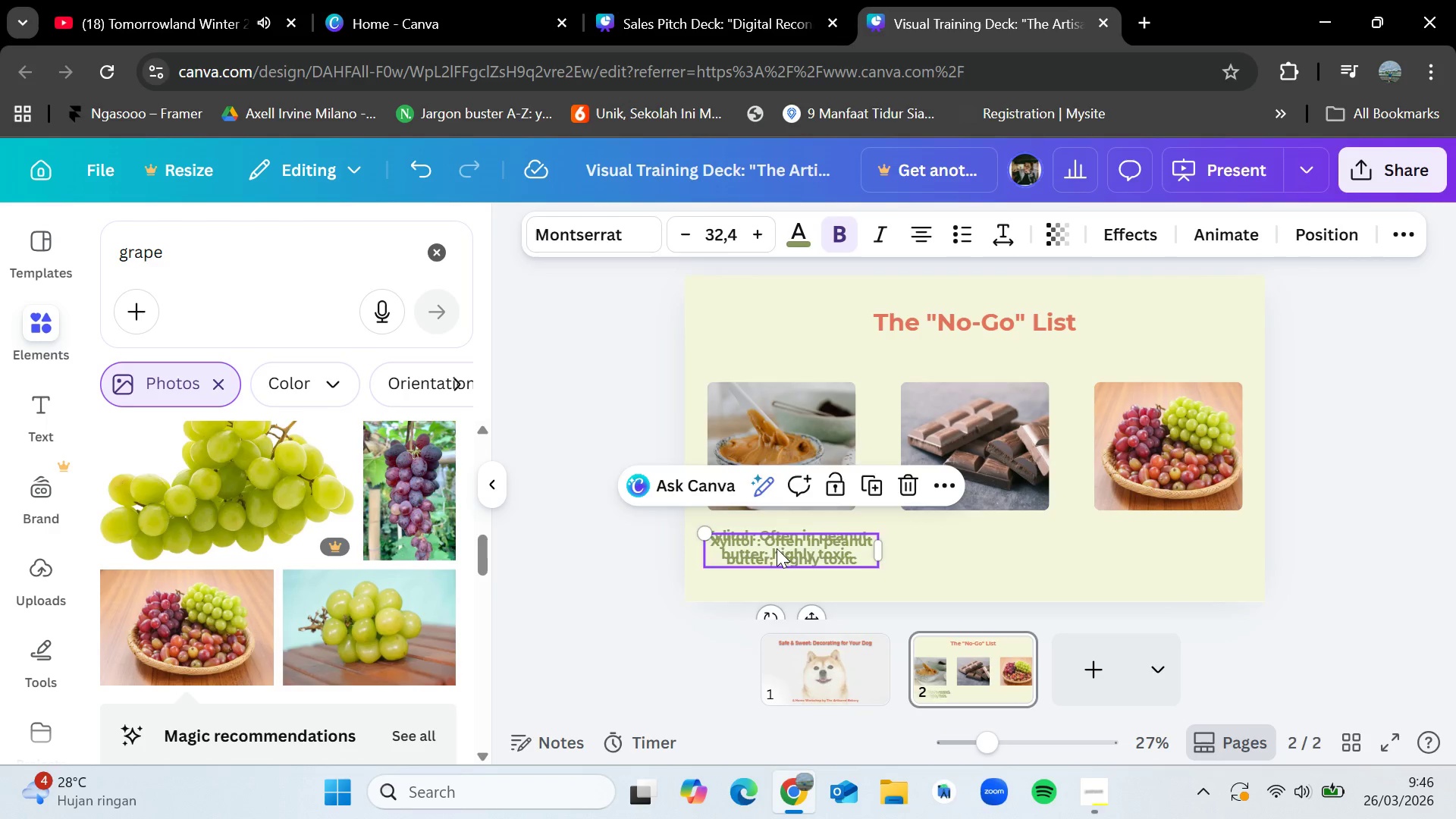 
left_click_drag(start_coordinate=[777, 548], to_coordinate=[962, 541])
 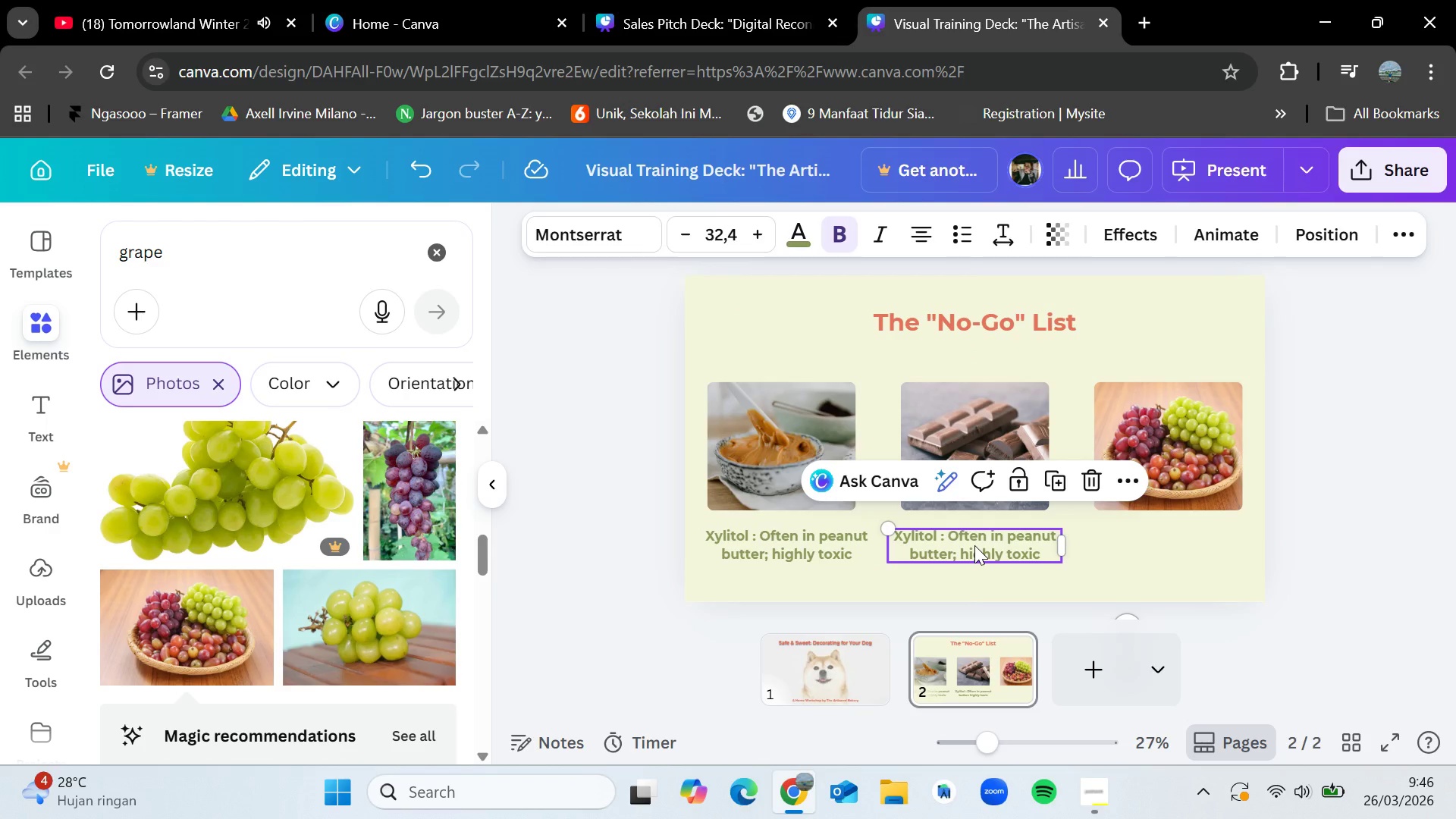 
double_click([974, 545])
 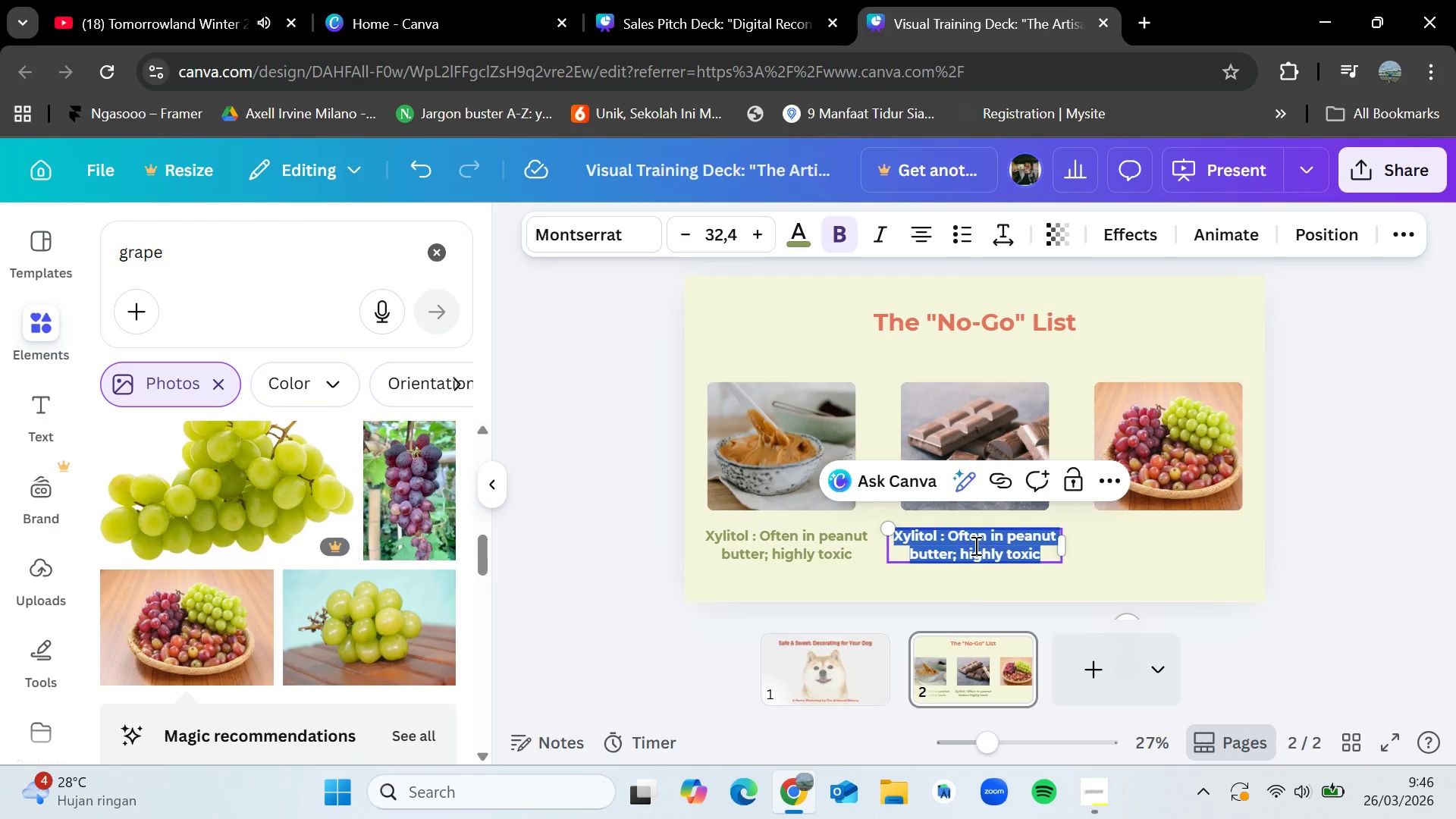 
key(Backspace)
type(Chocolate & Cafein)
key(Backspace)
key(Backspace)
key(Backspace)
type(e)
key(Backspace)
type(feine ;)
key(Backspace)
type(: Heart an)
key(Backspace)
key(Backspace)
 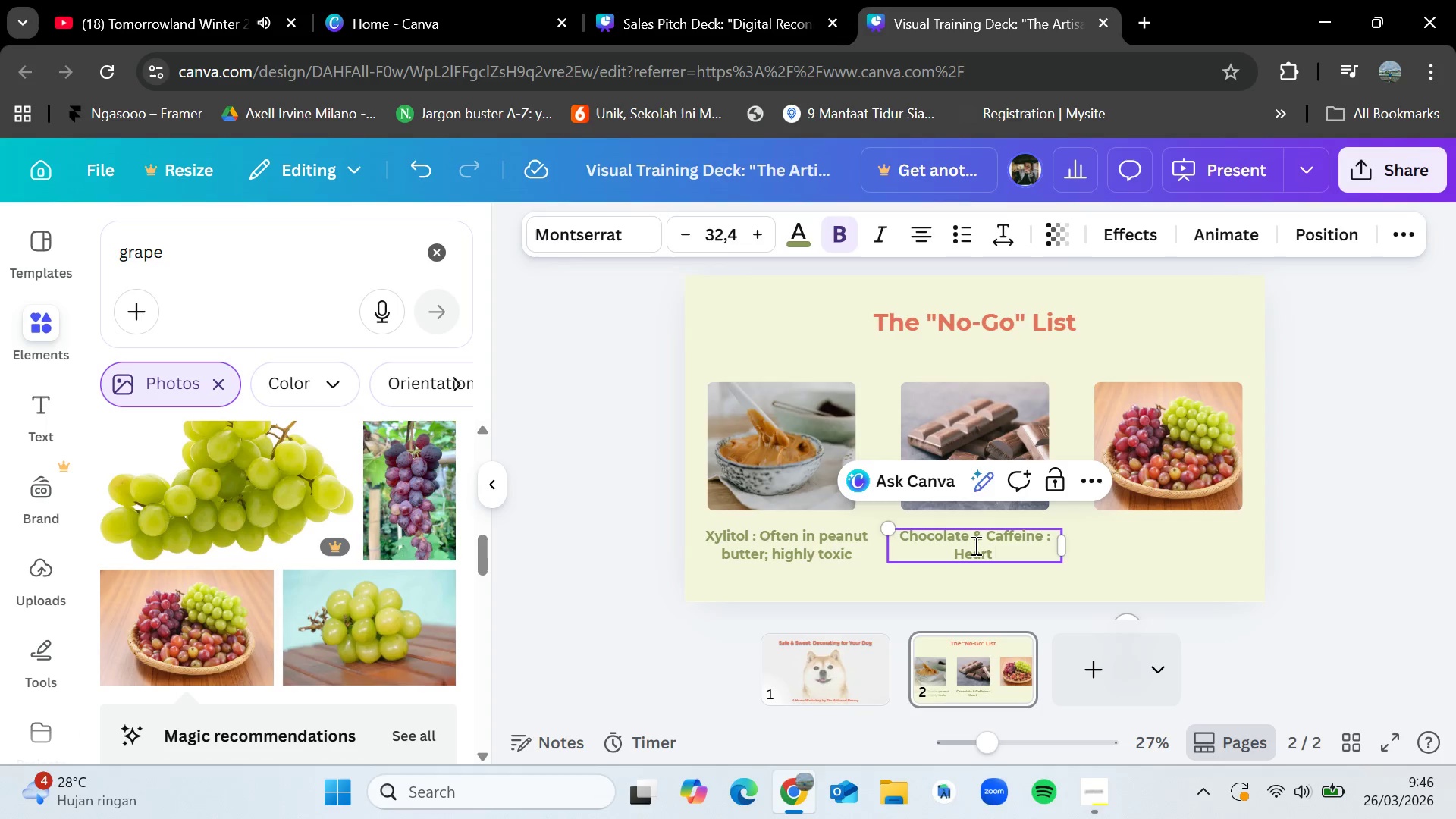 
 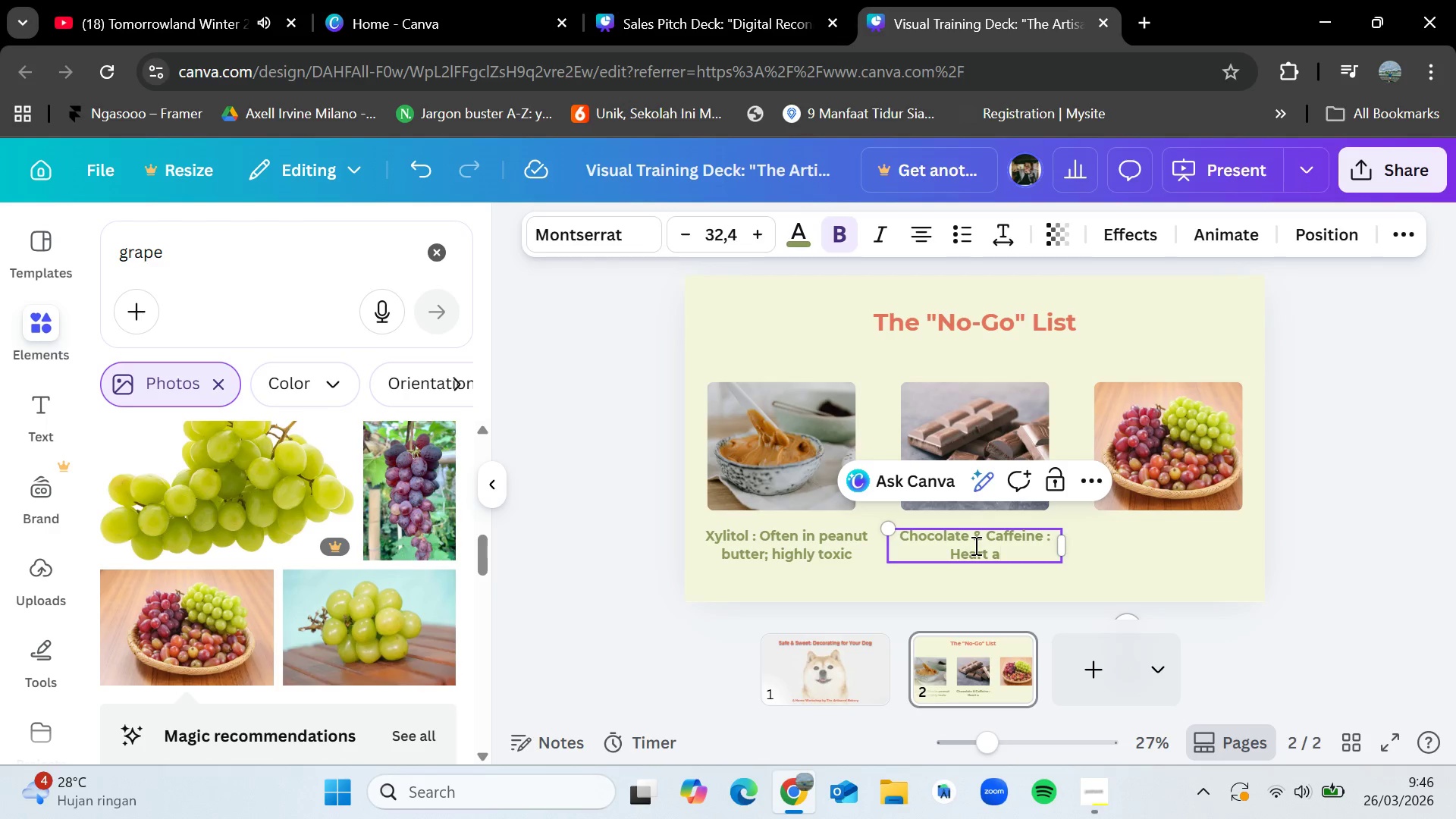 
hold_key(key=ShiftLeft, duration=1.5)
 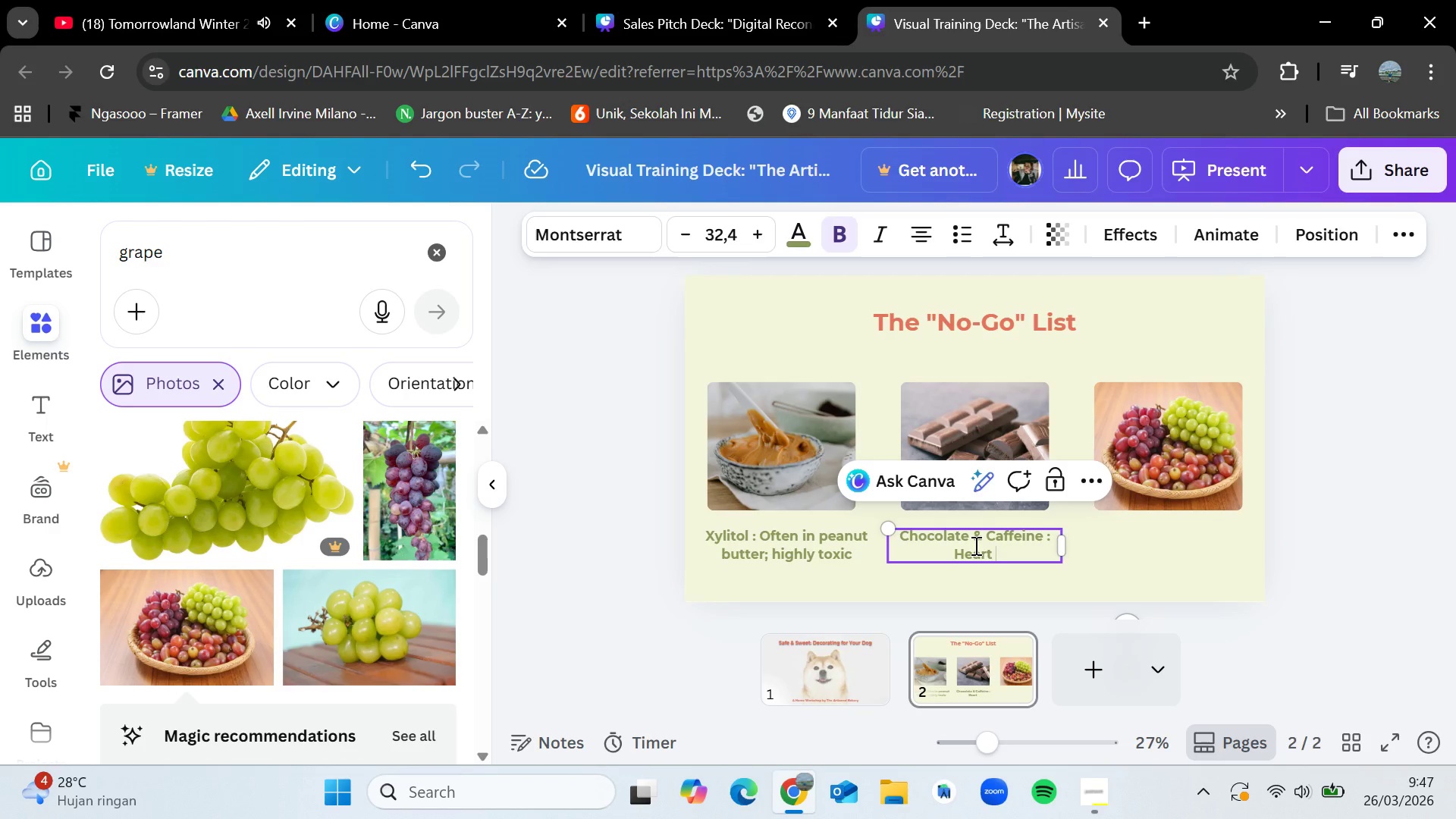 
type(& nervous system risk)
 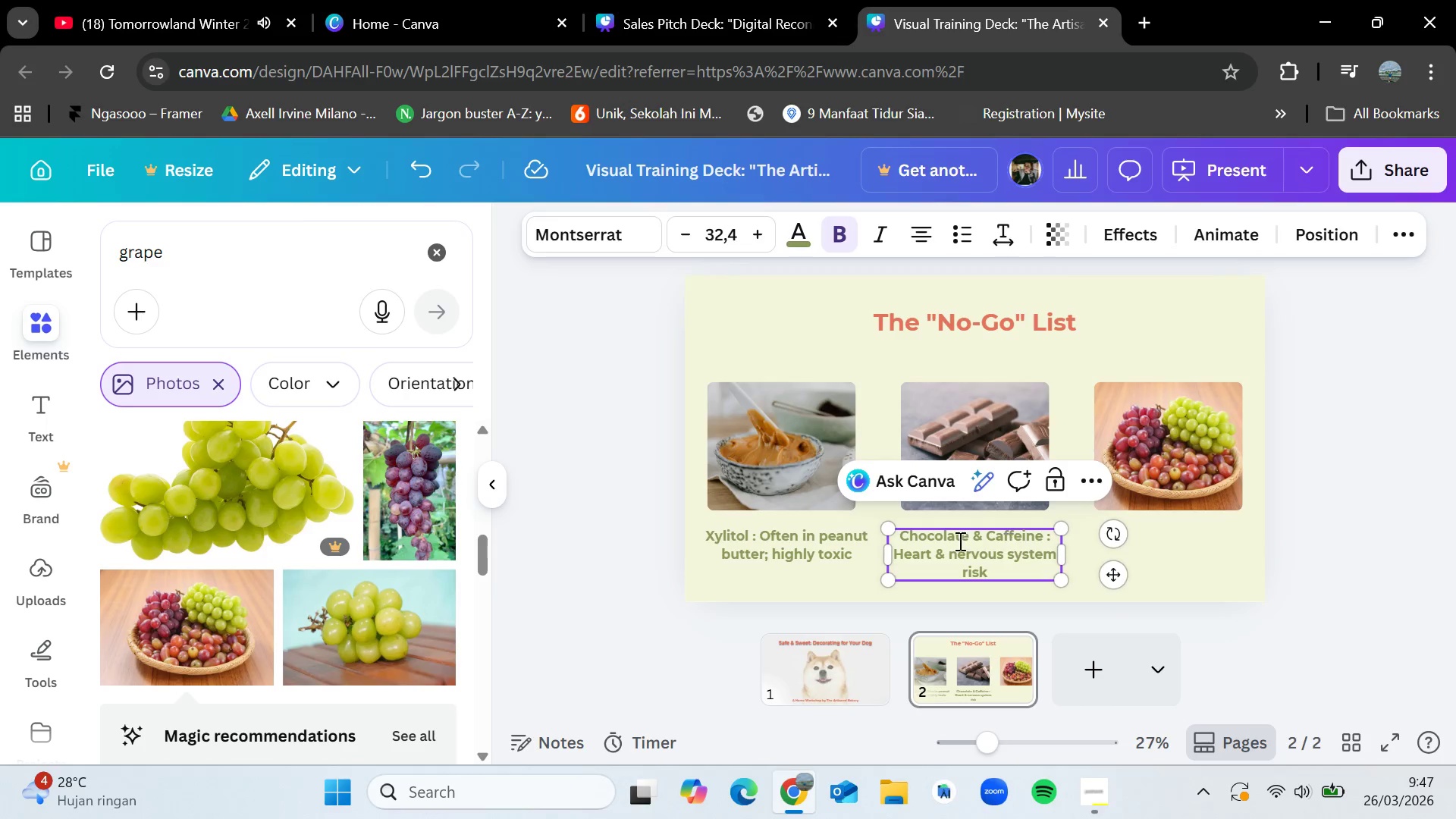 
left_click([771, 539])
 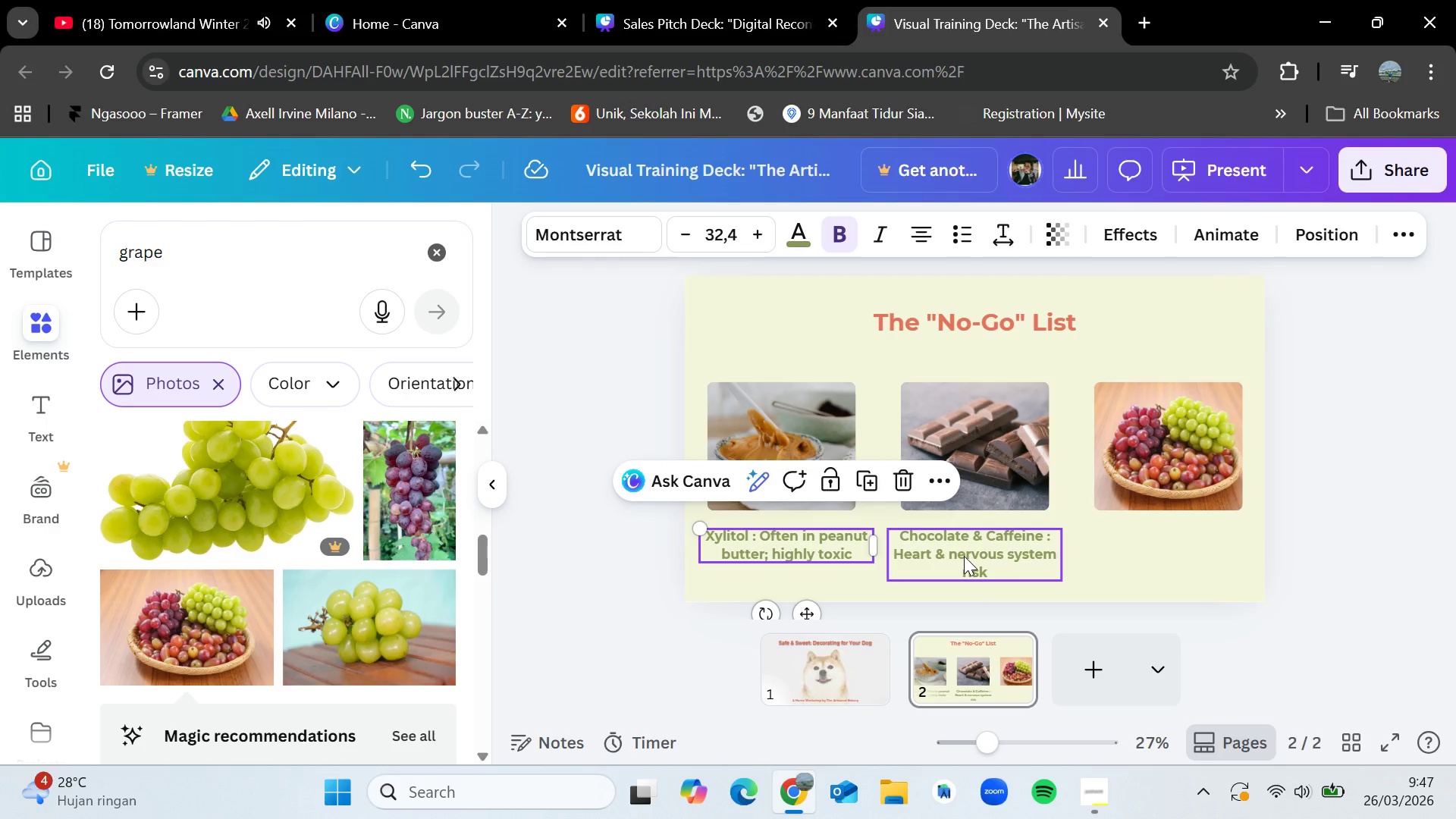 
left_click([964, 556])
 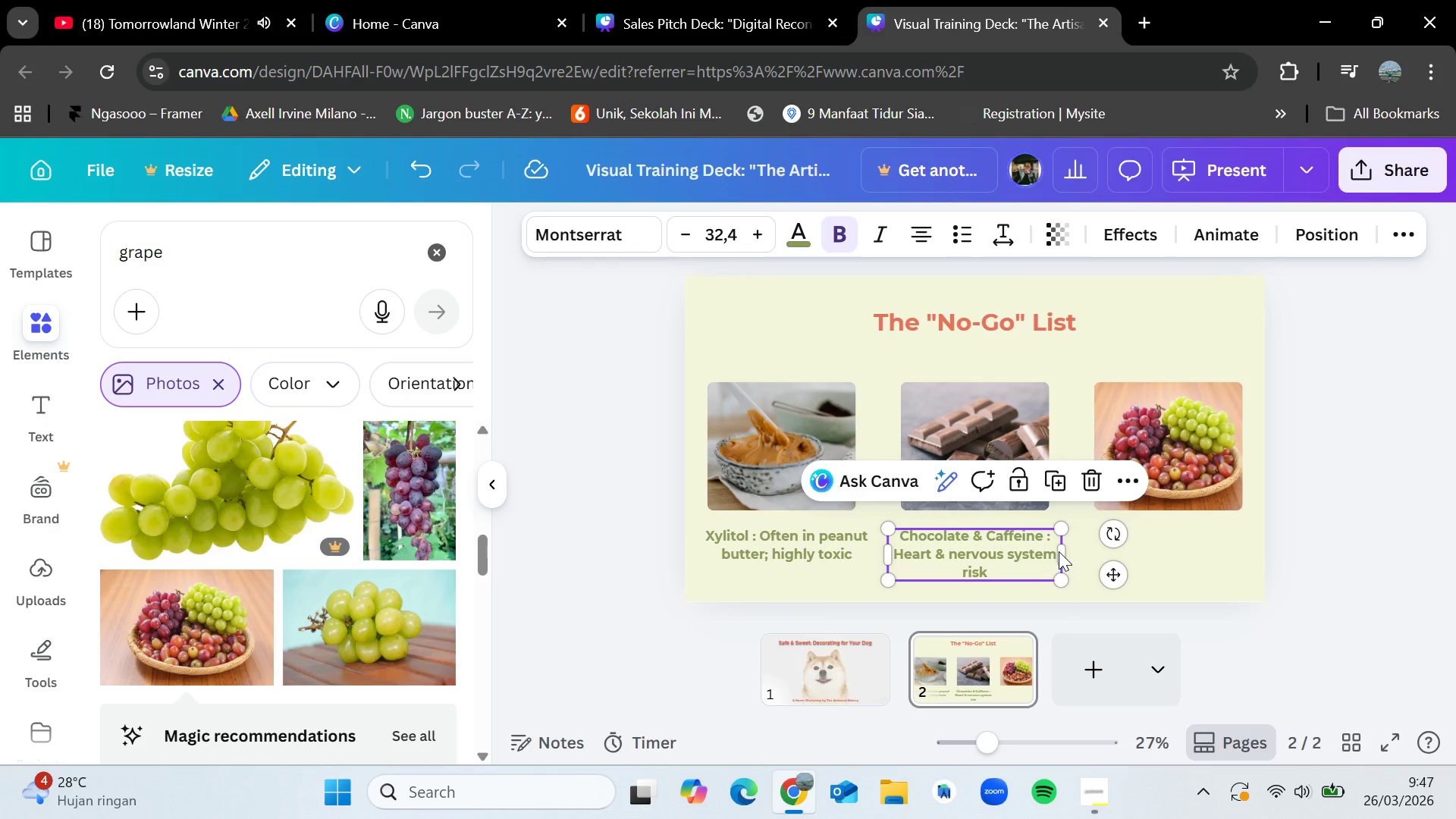 
left_click_drag(start_coordinate=[1064, 554], to_coordinate=[1045, 554])
 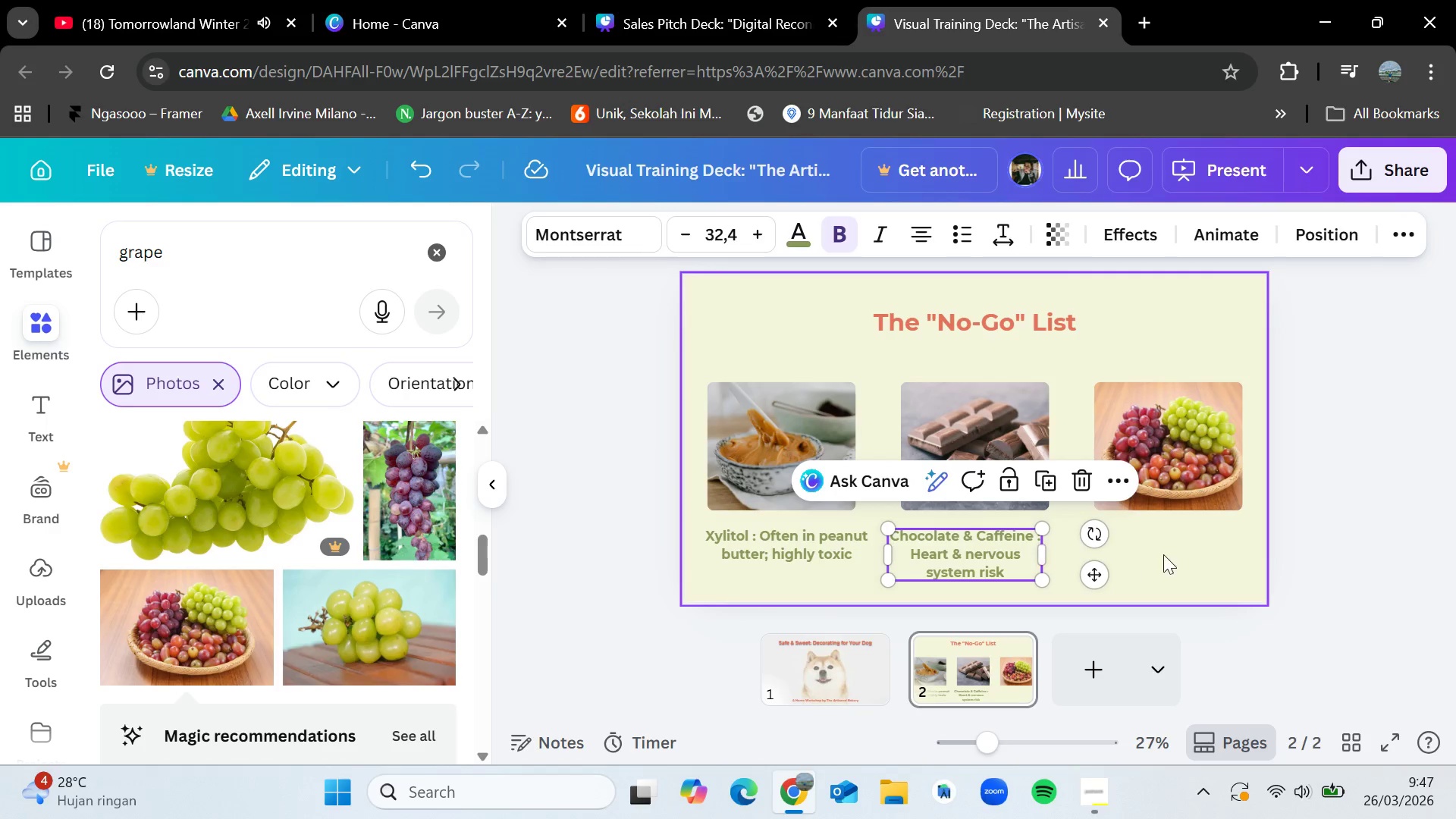 
left_click([1163, 554])
 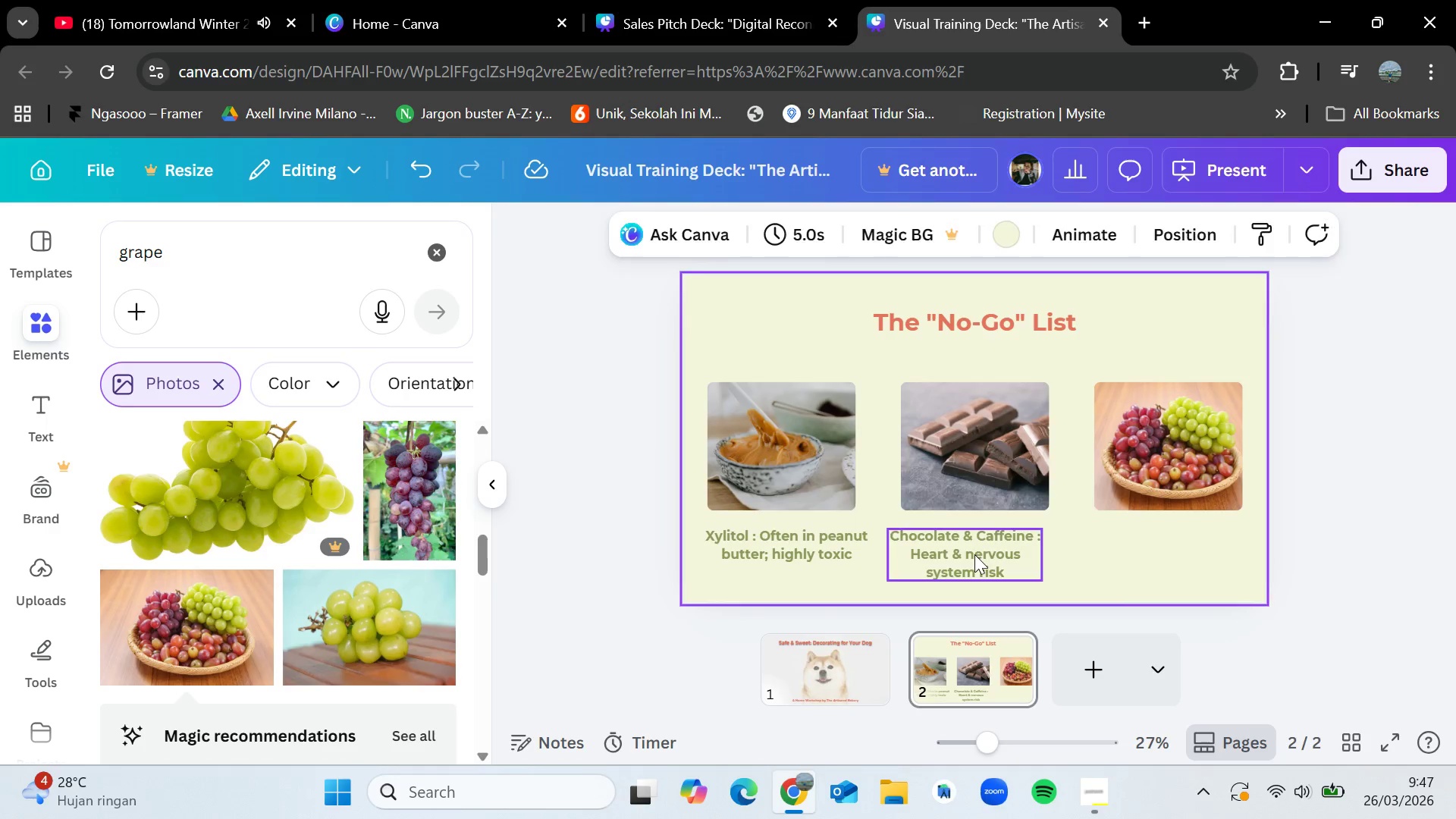 
left_click_drag(start_coordinate=[974, 554], to_coordinate=[989, 554])
 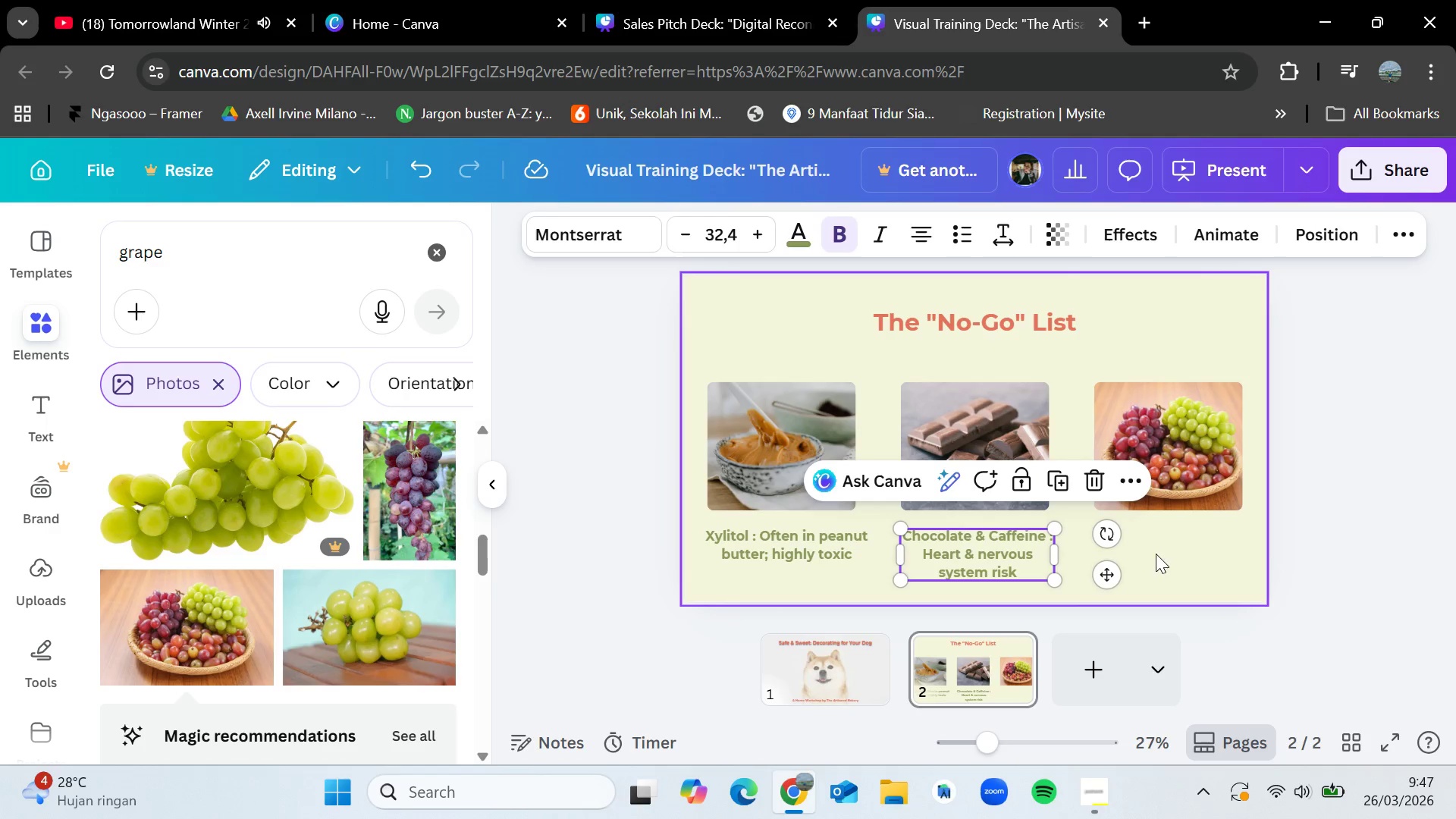 
left_click([1166, 552])
 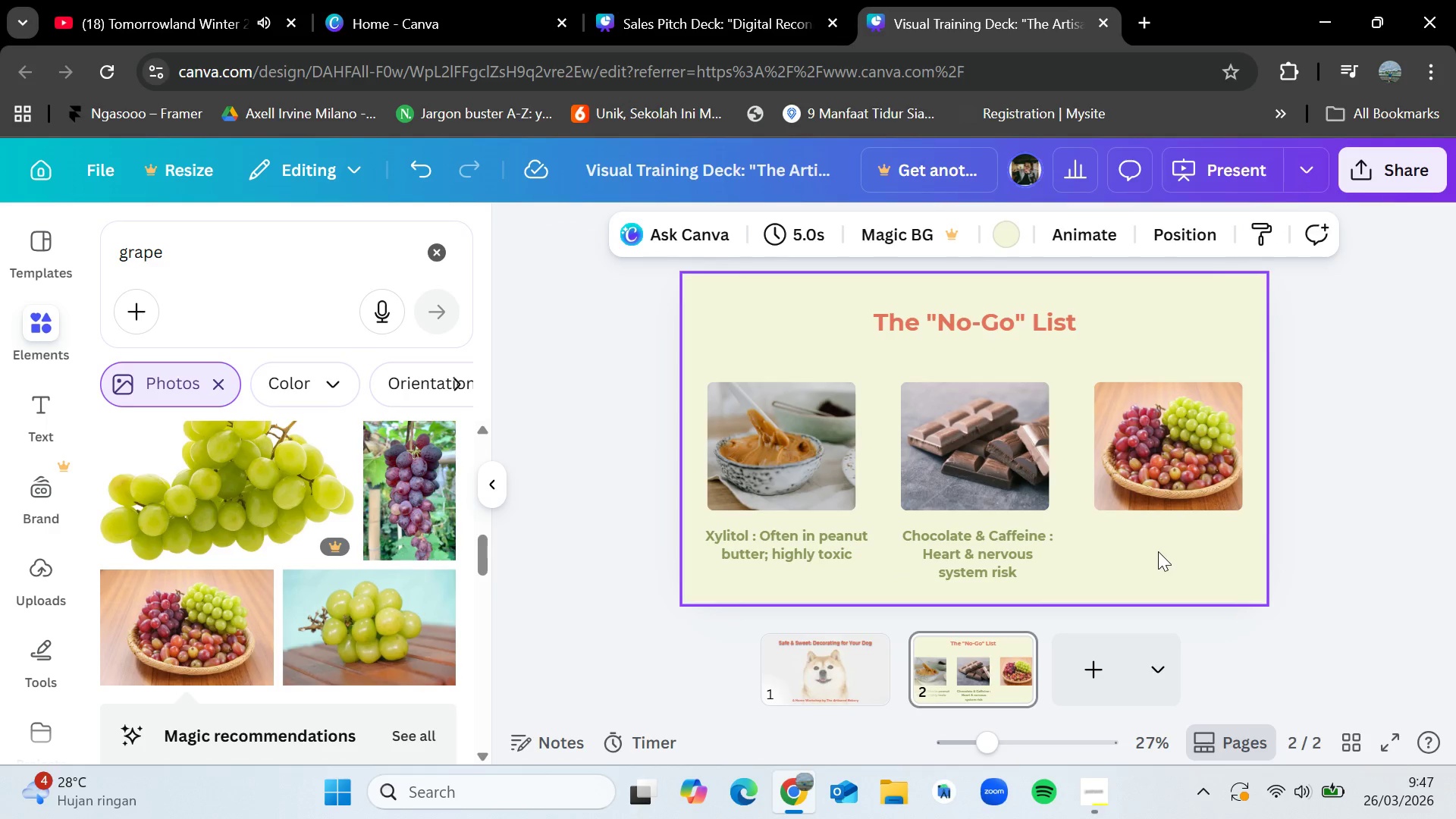 
key(Control+V)
 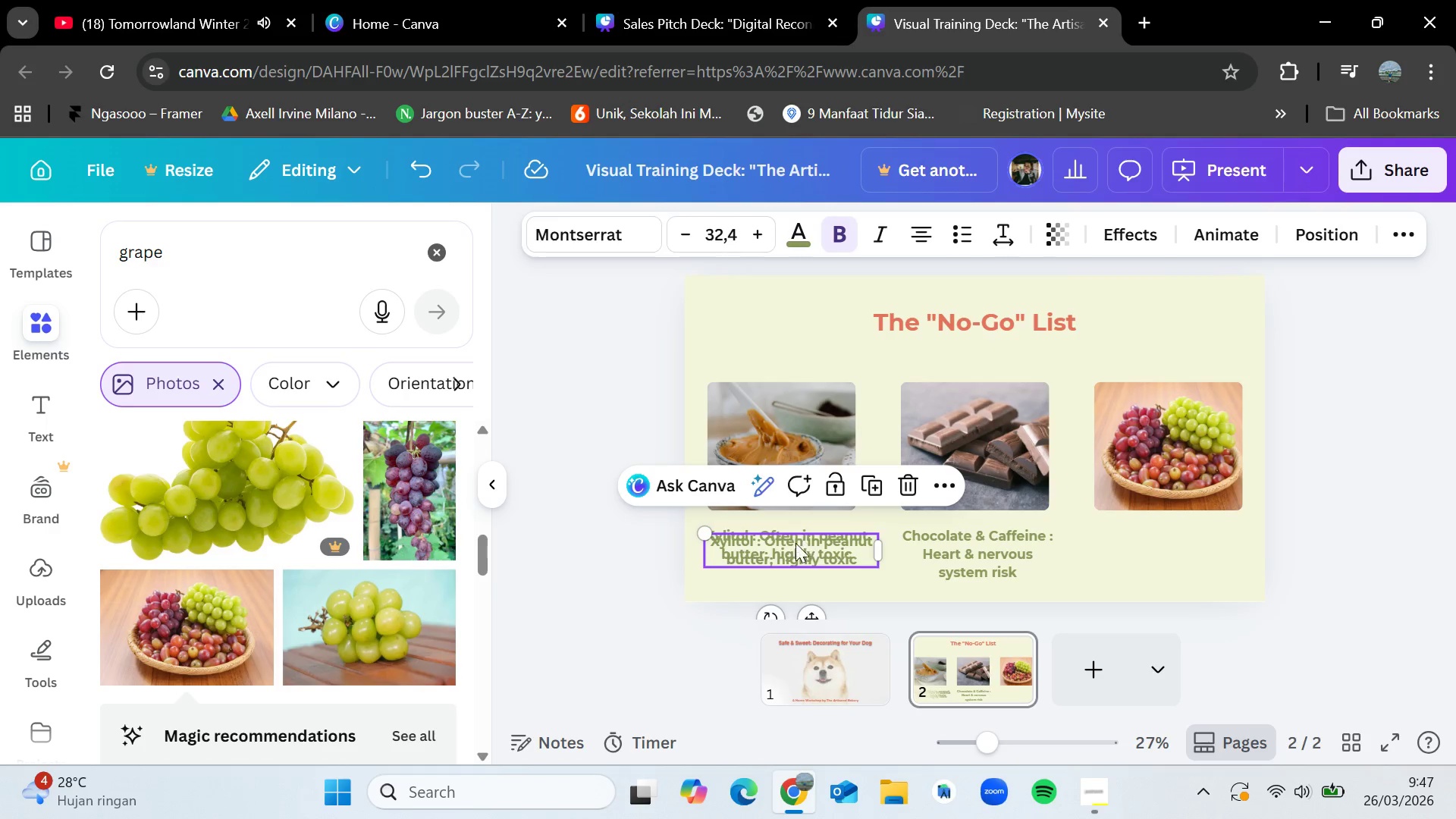 
left_click_drag(start_coordinate=[796, 545], to_coordinate=[1172, 538])
 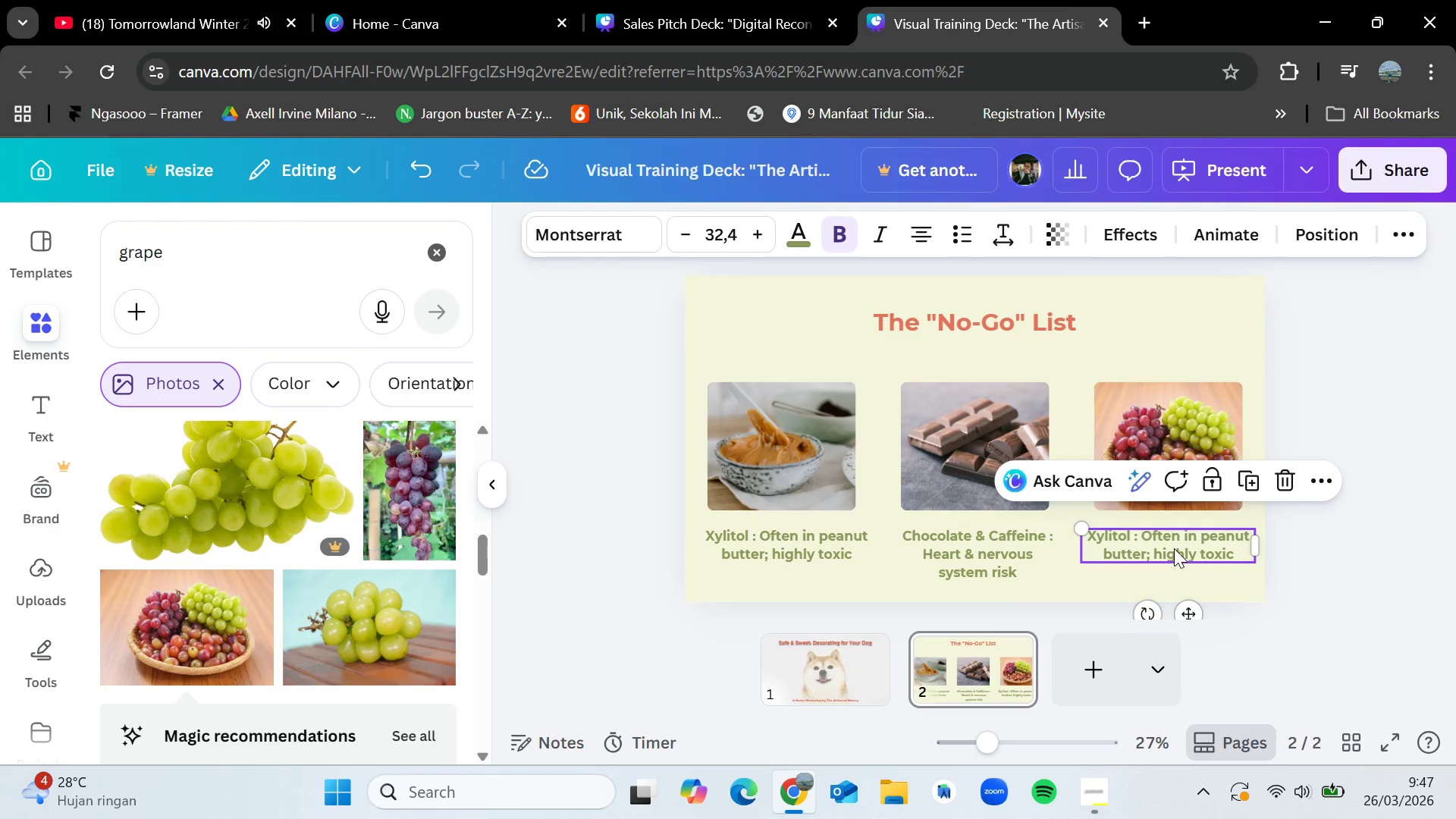 
double_click([1174, 548])
 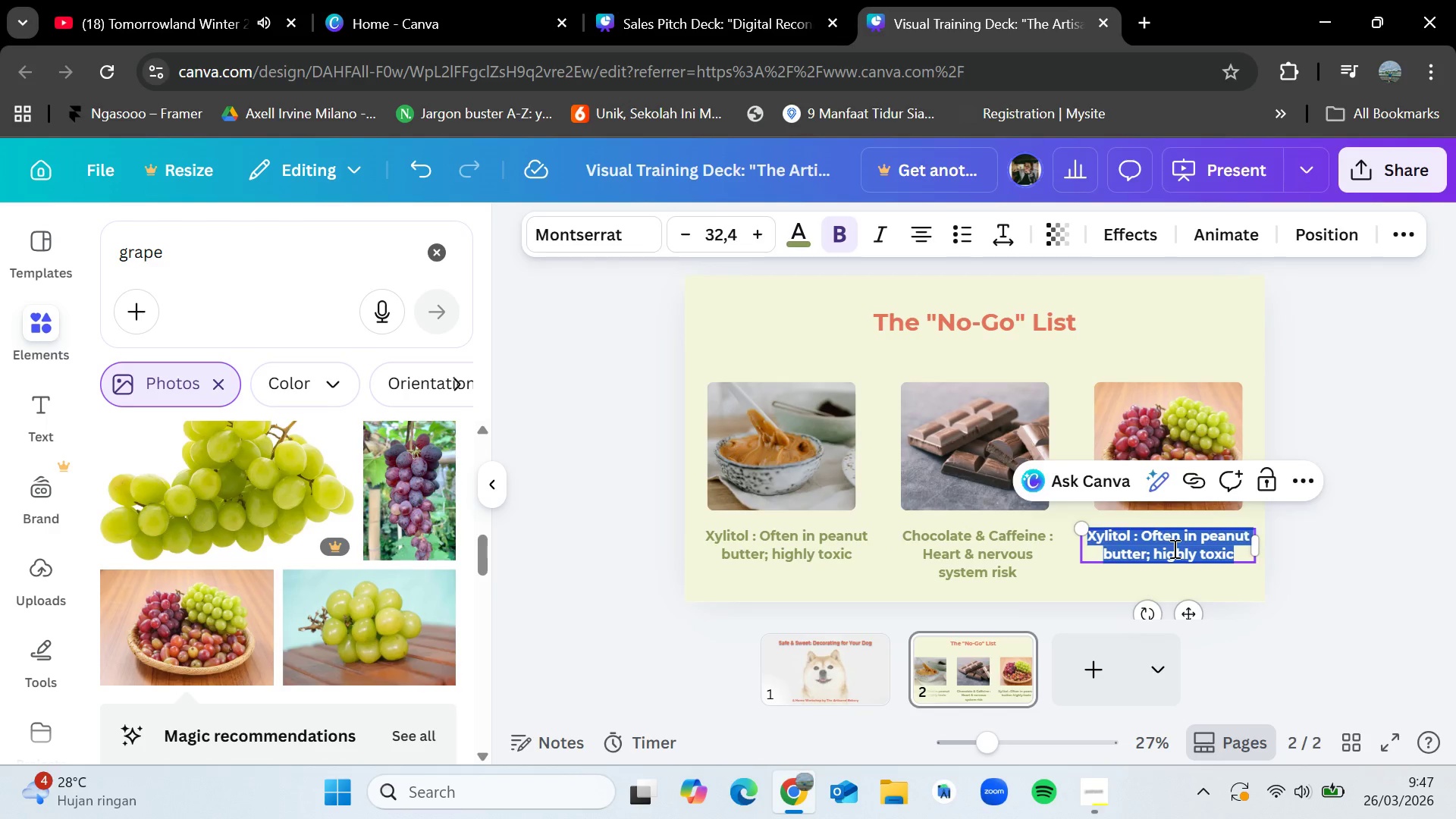 
key(Backspace)
type(Grapes & Raisins : Can cause lidney failure)
 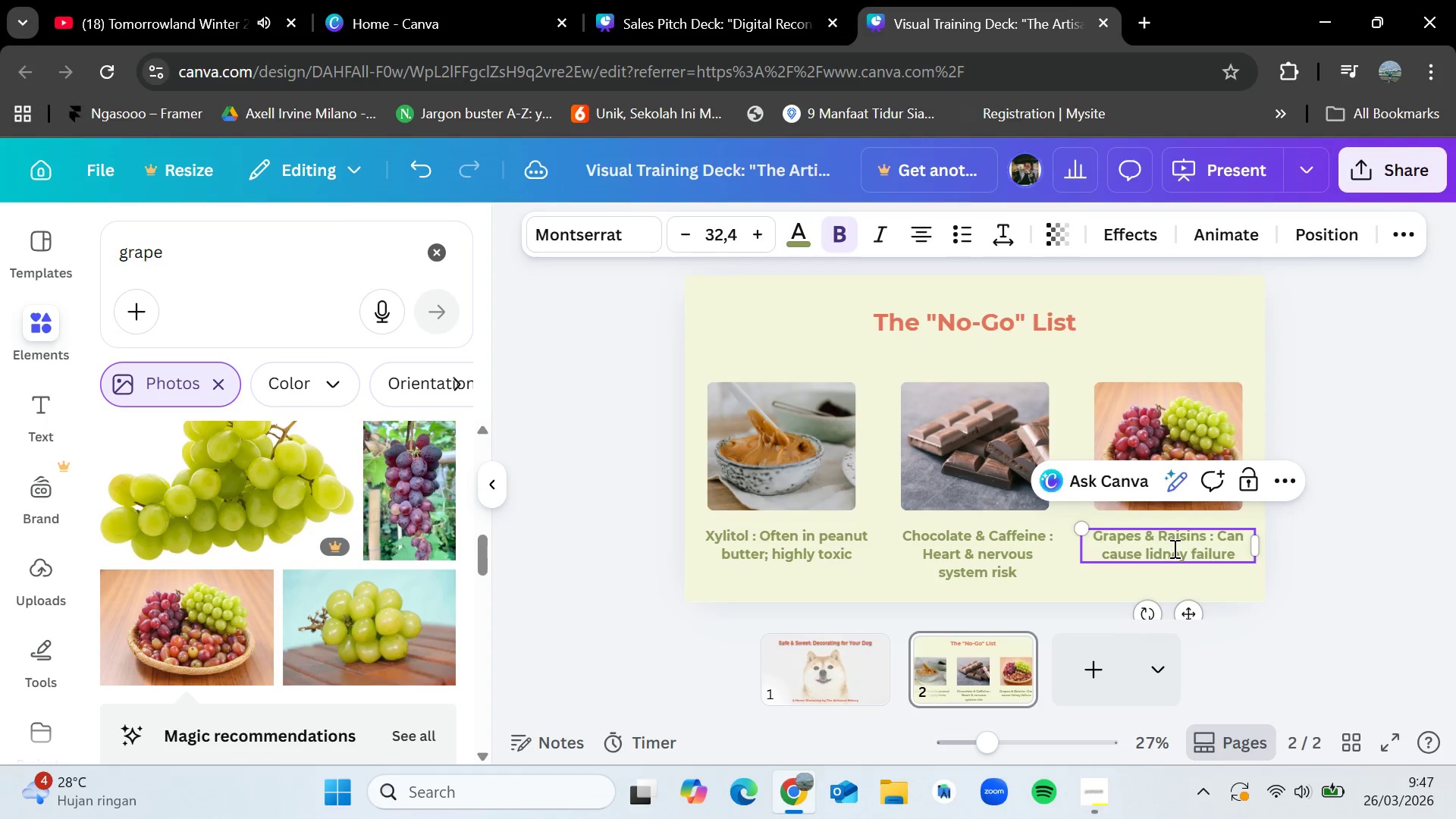 
left_click([1349, 432])
 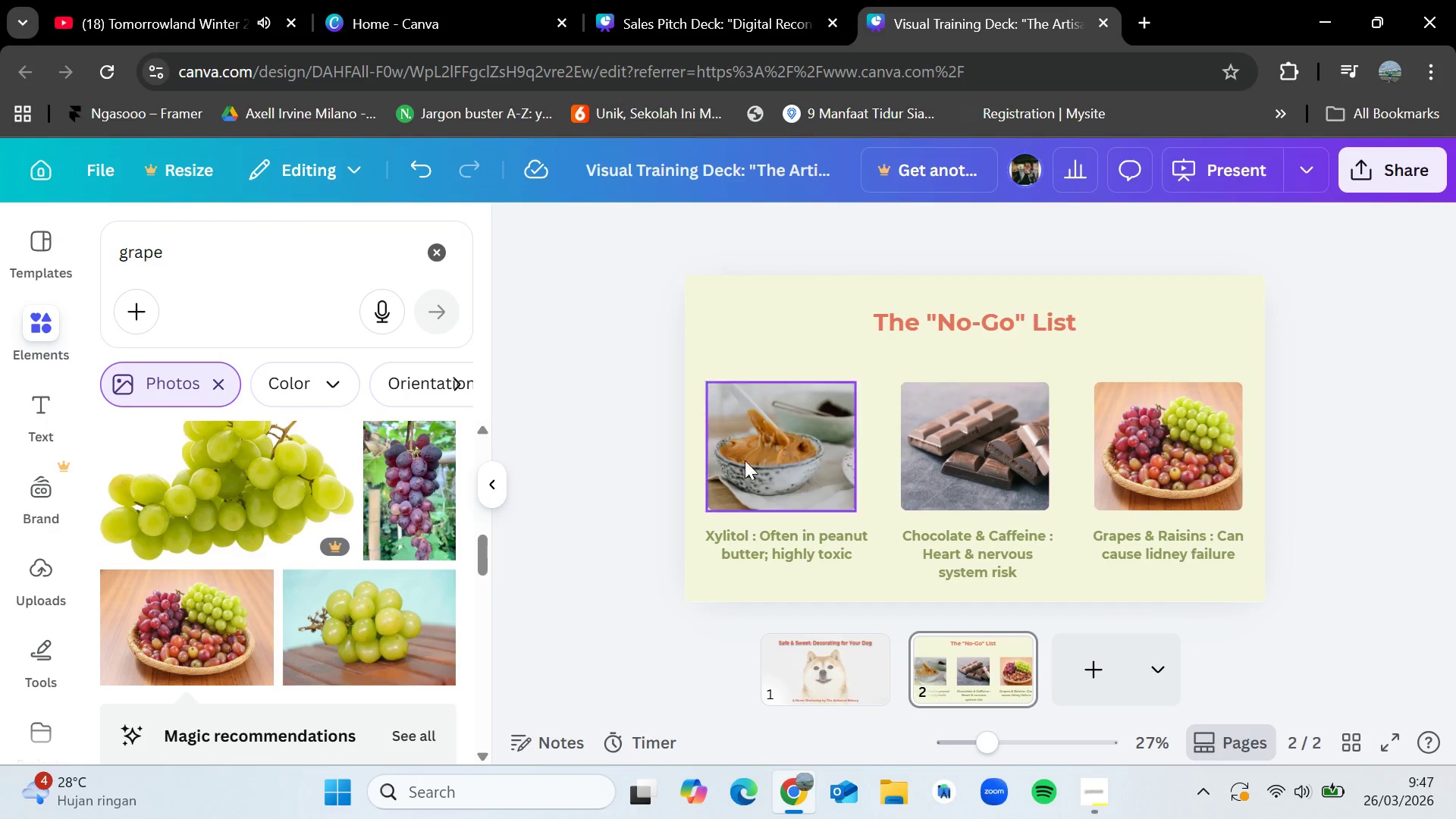 
left_click_drag(start_coordinate=[635, 405], to_coordinate=[1351, 592])
 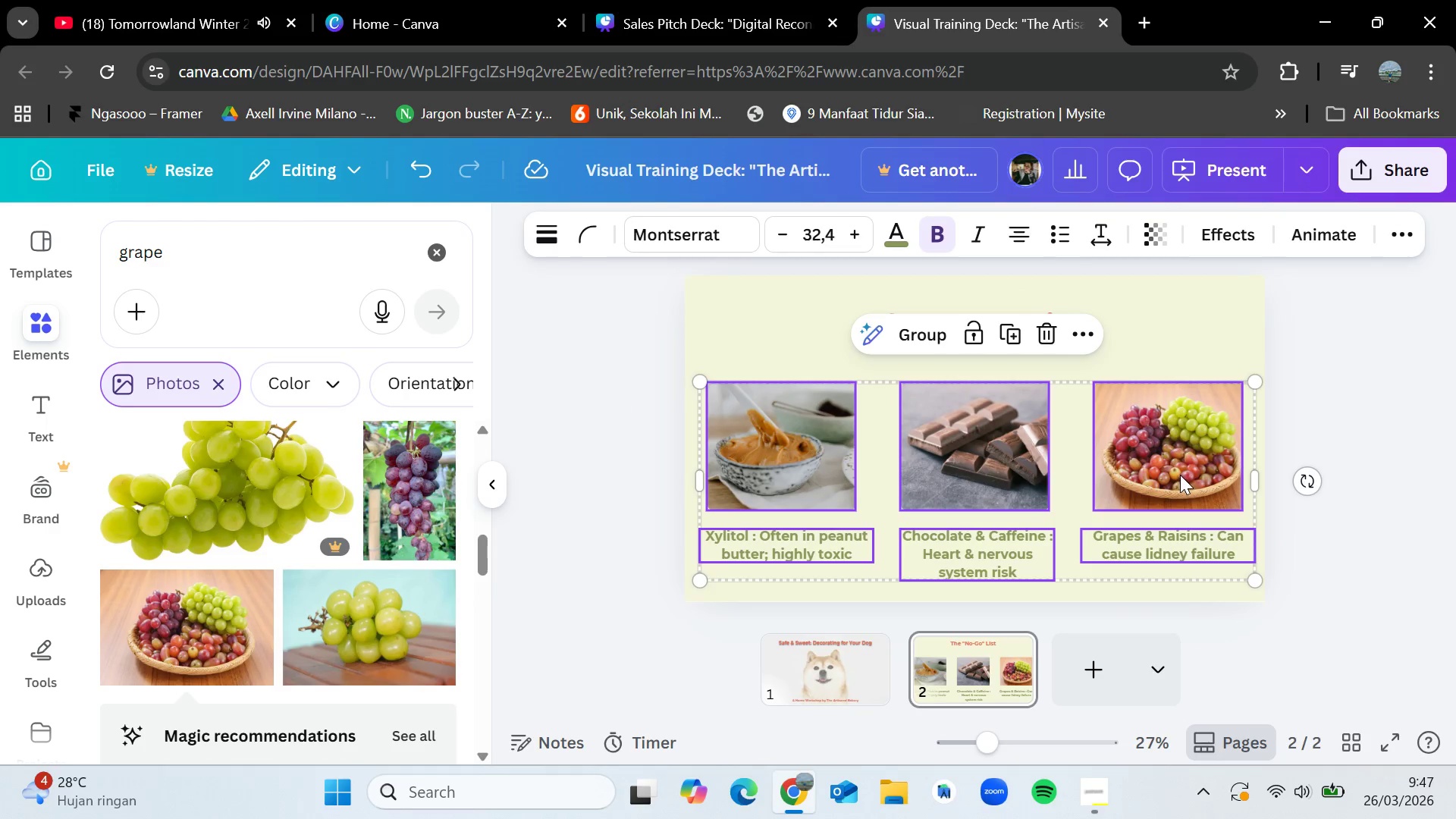 
left_click_drag(start_coordinate=[1180, 475], to_coordinate=[1177, 460])
 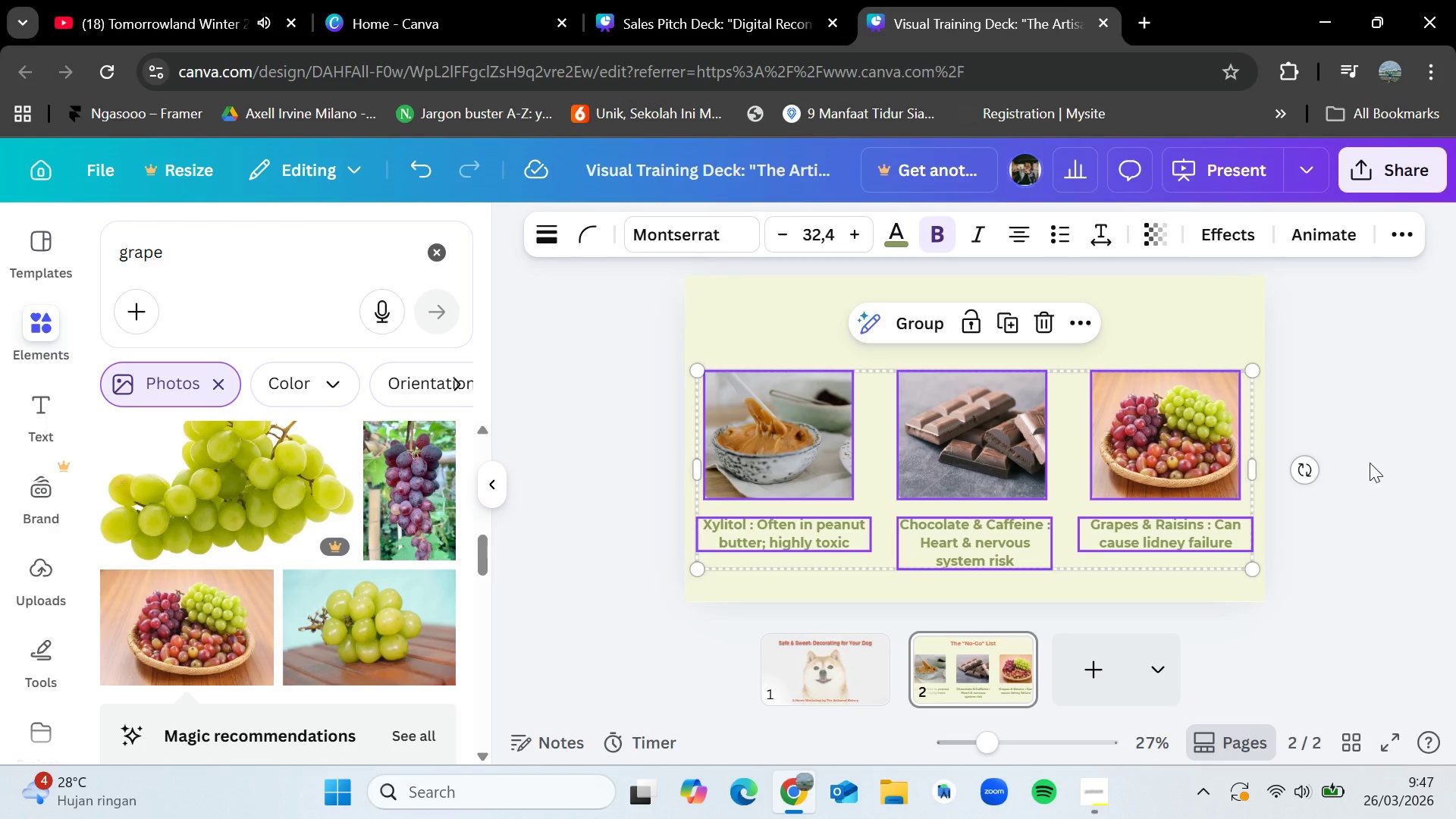 
left_click([1382, 461])
 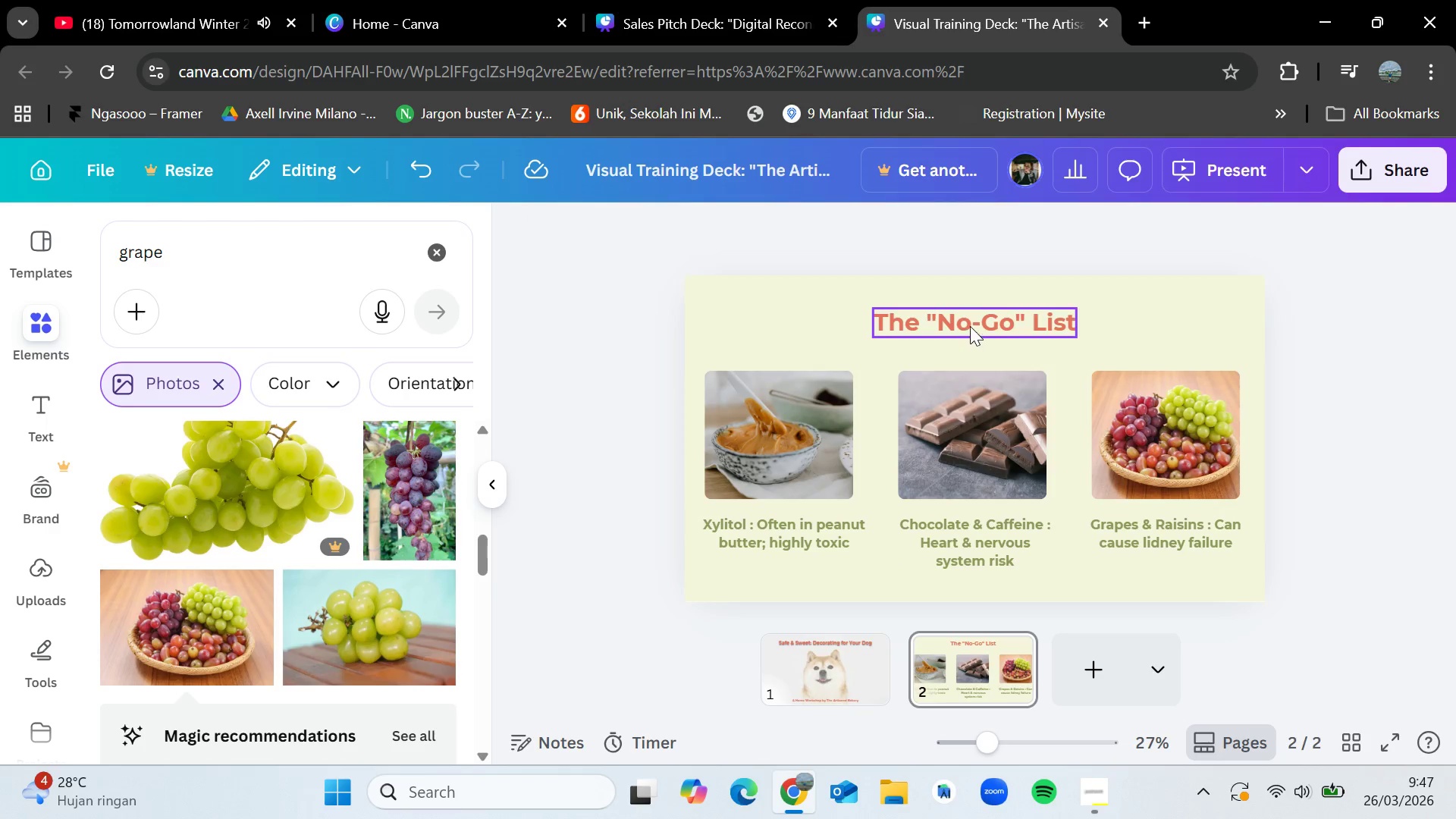 
left_click_drag(start_coordinate=[971, 325], to_coordinate=[971, 315])
 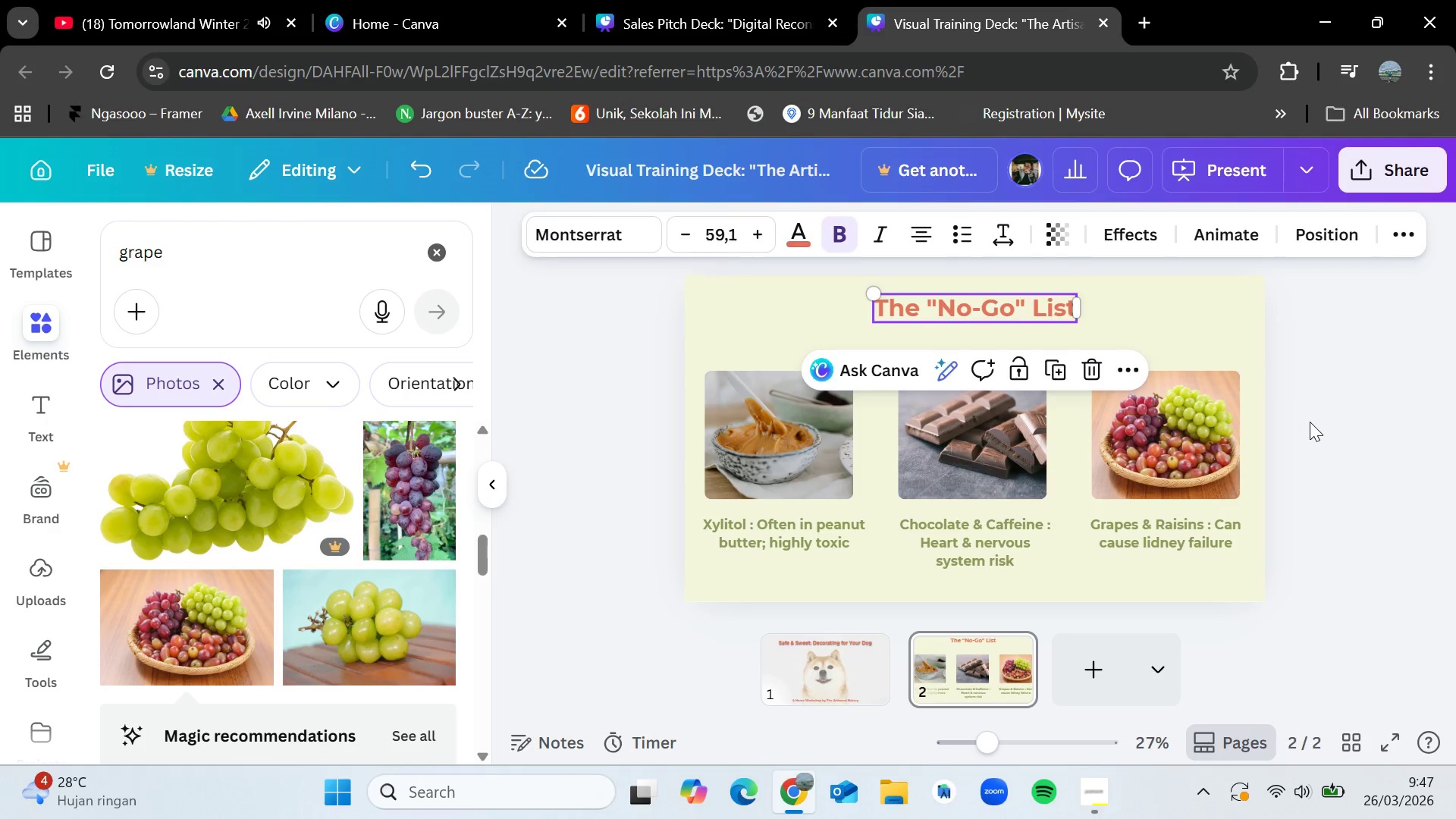 
left_click([1310, 422])
 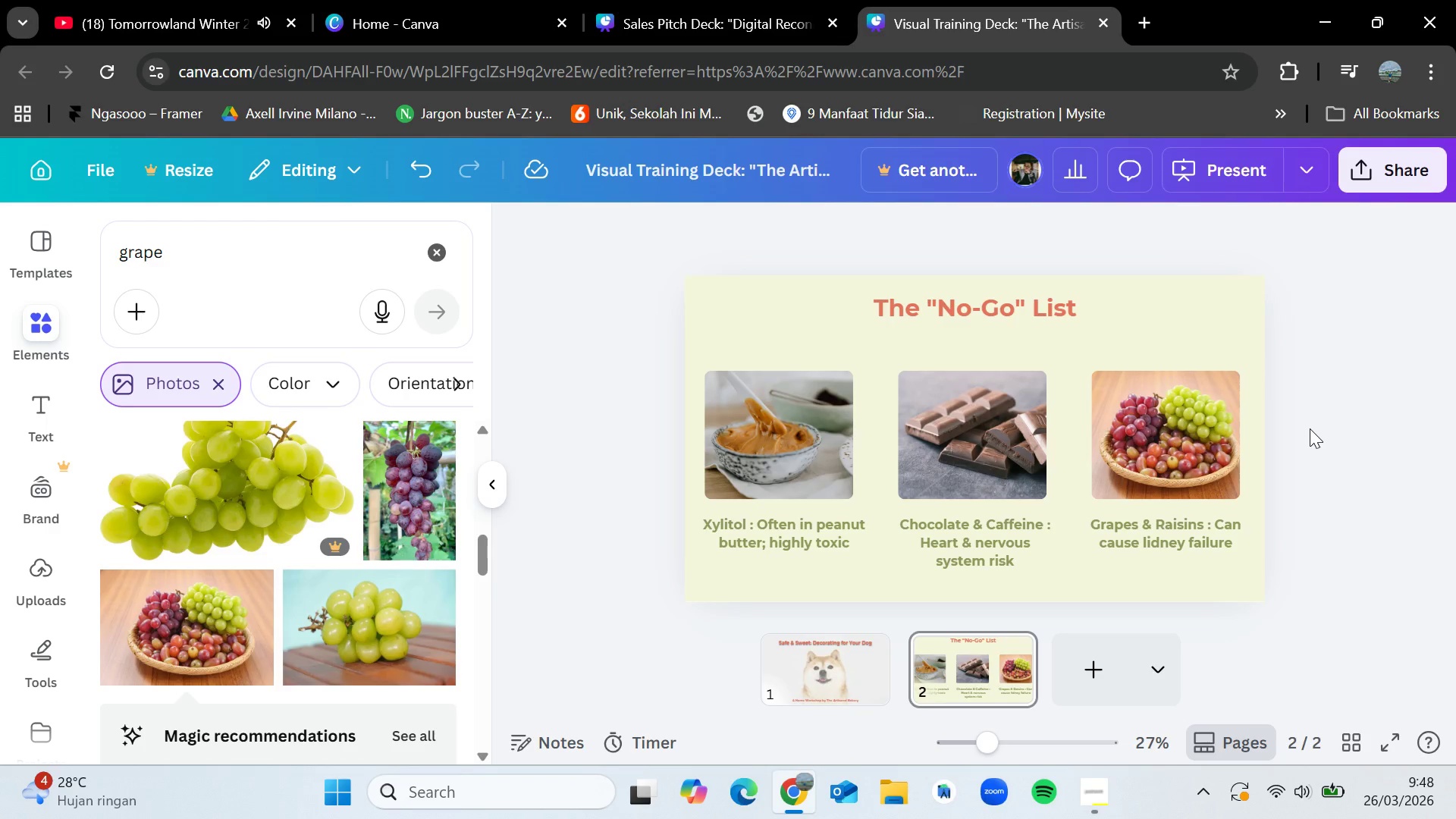 
wait(28.3)
 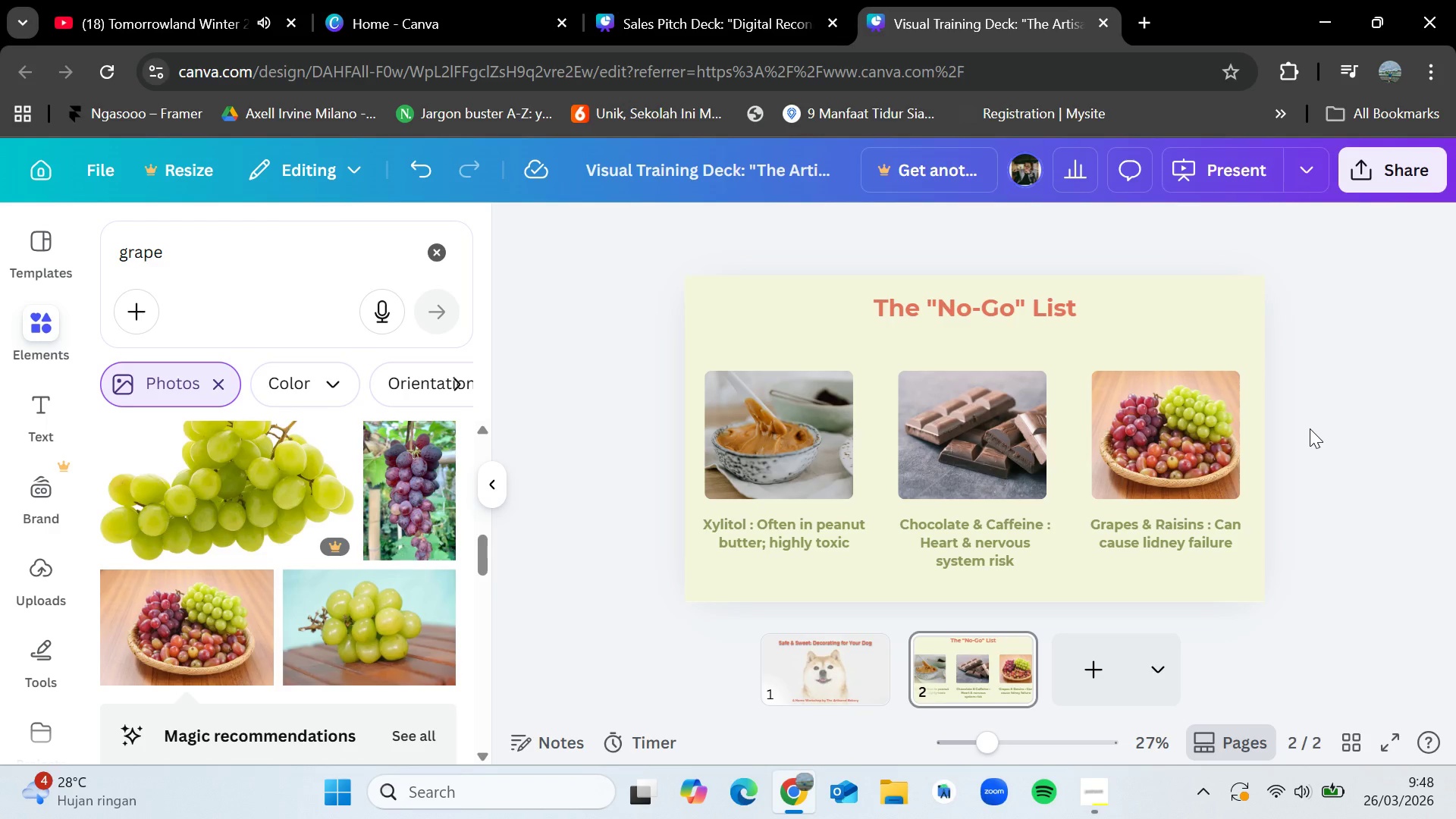 
left_click([1094, 671])
 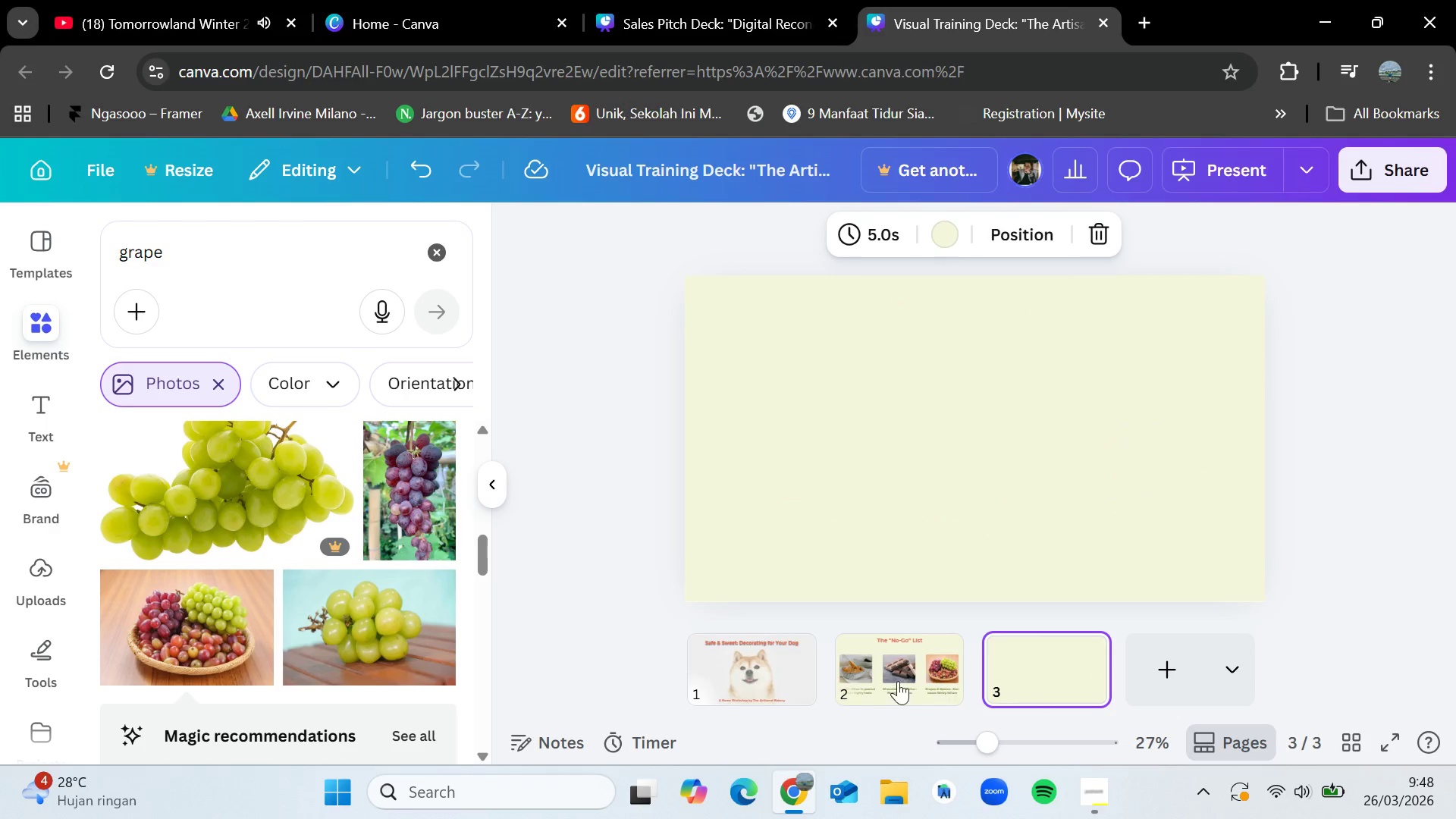 
left_click([896, 681])
 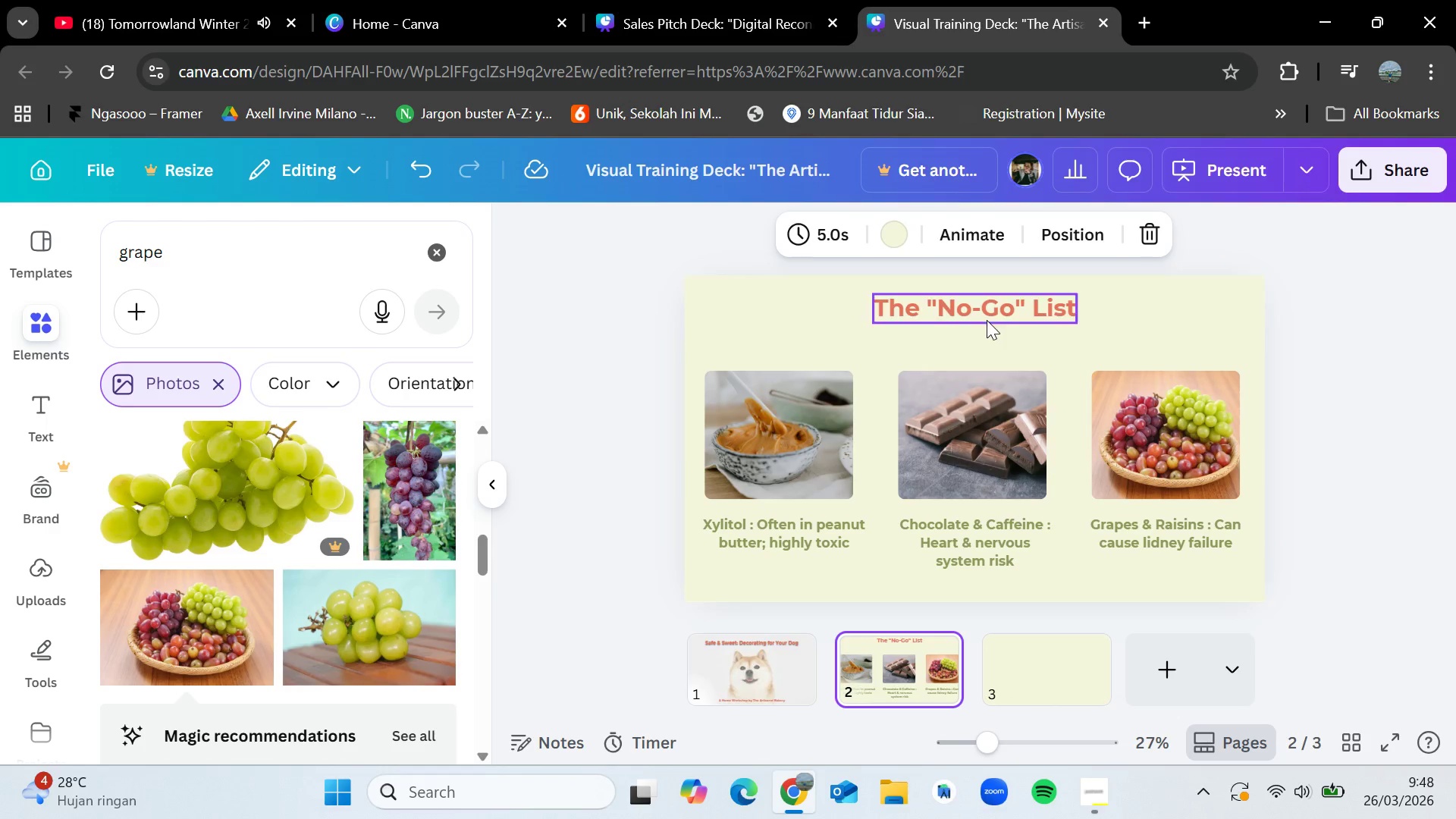 
left_click_drag(start_coordinate=[992, 312], to_coordinate=[992, 318])
 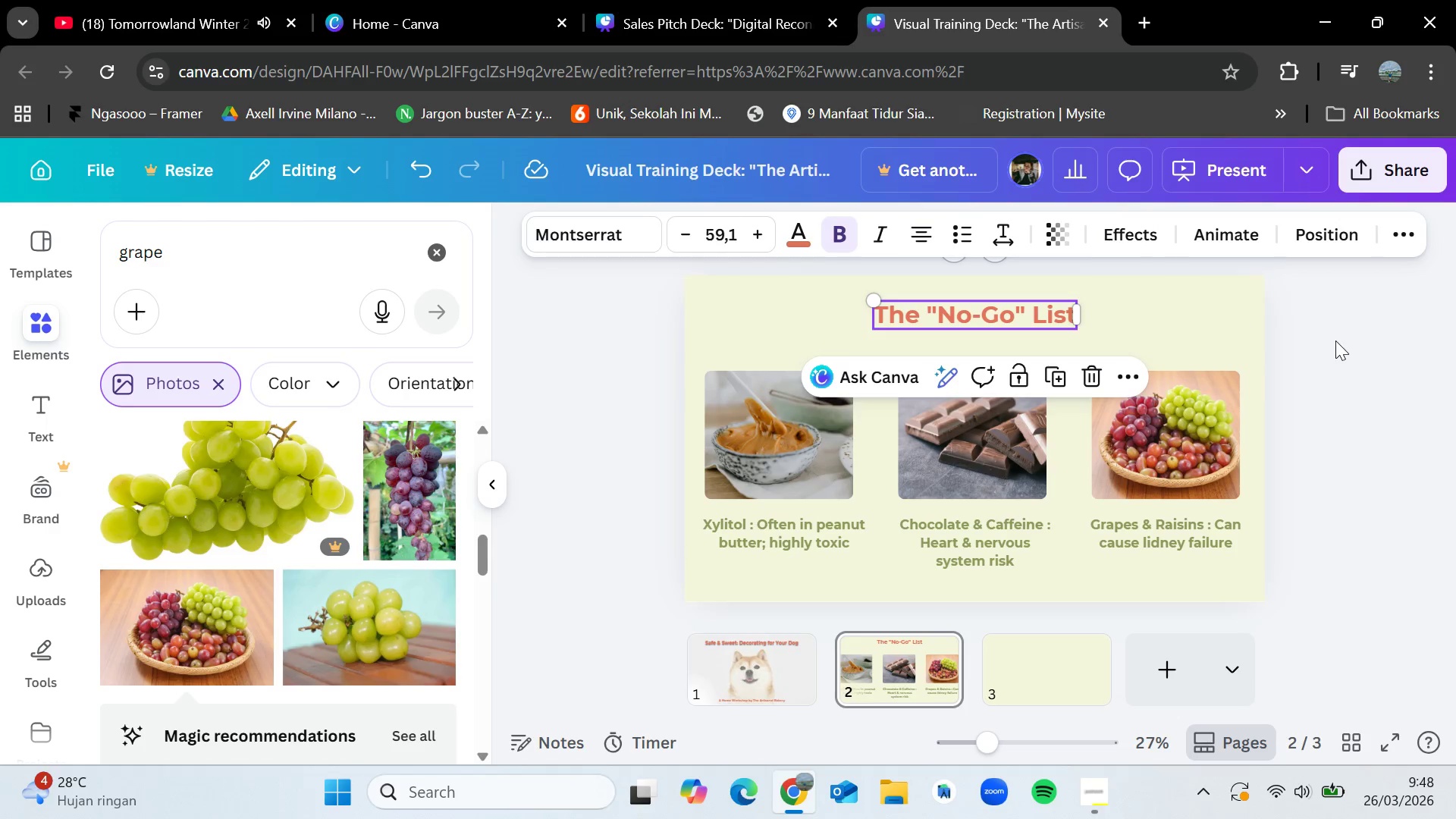 
left_click([1337, 342])
 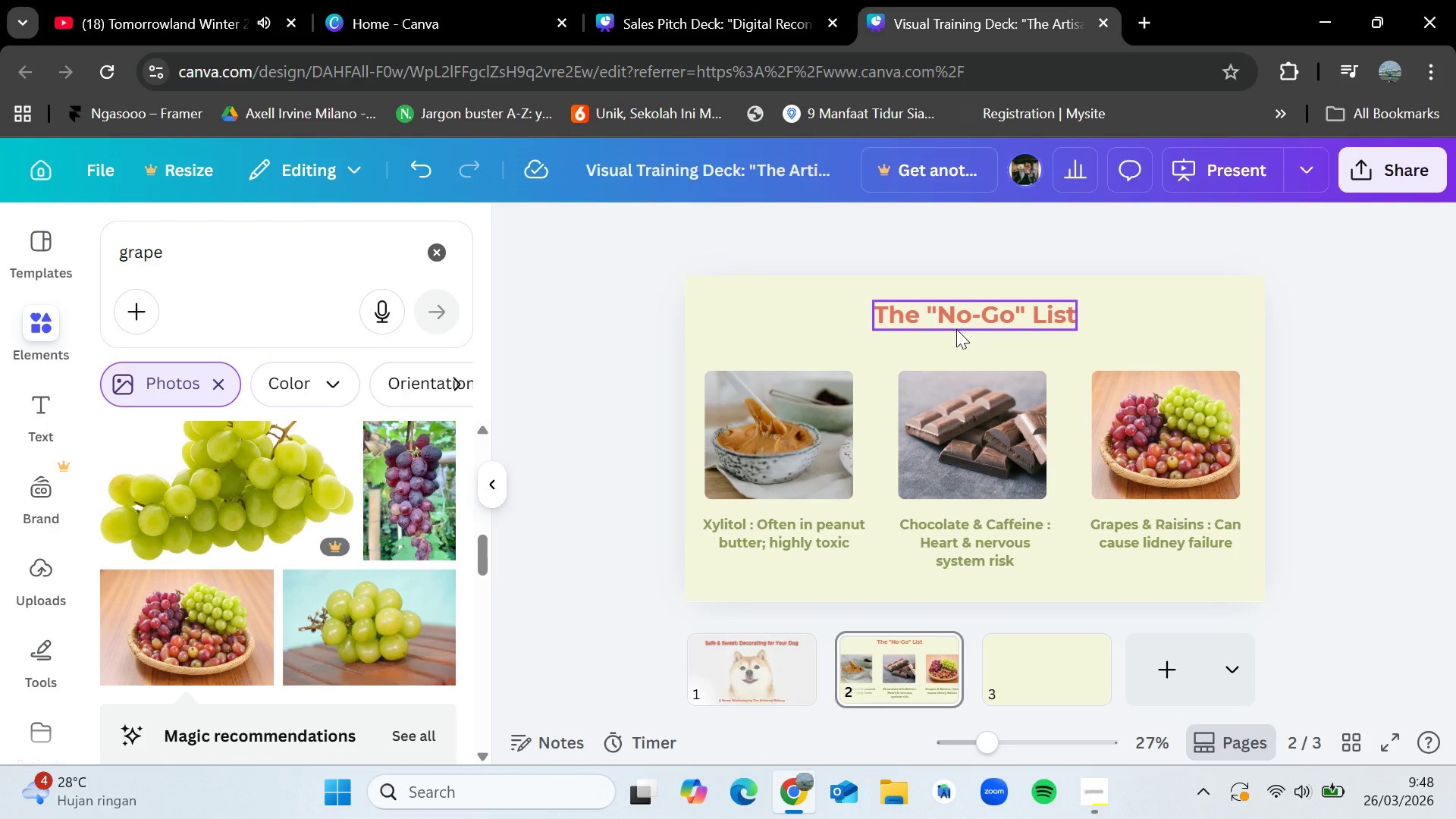 
left_click([956, 329])
 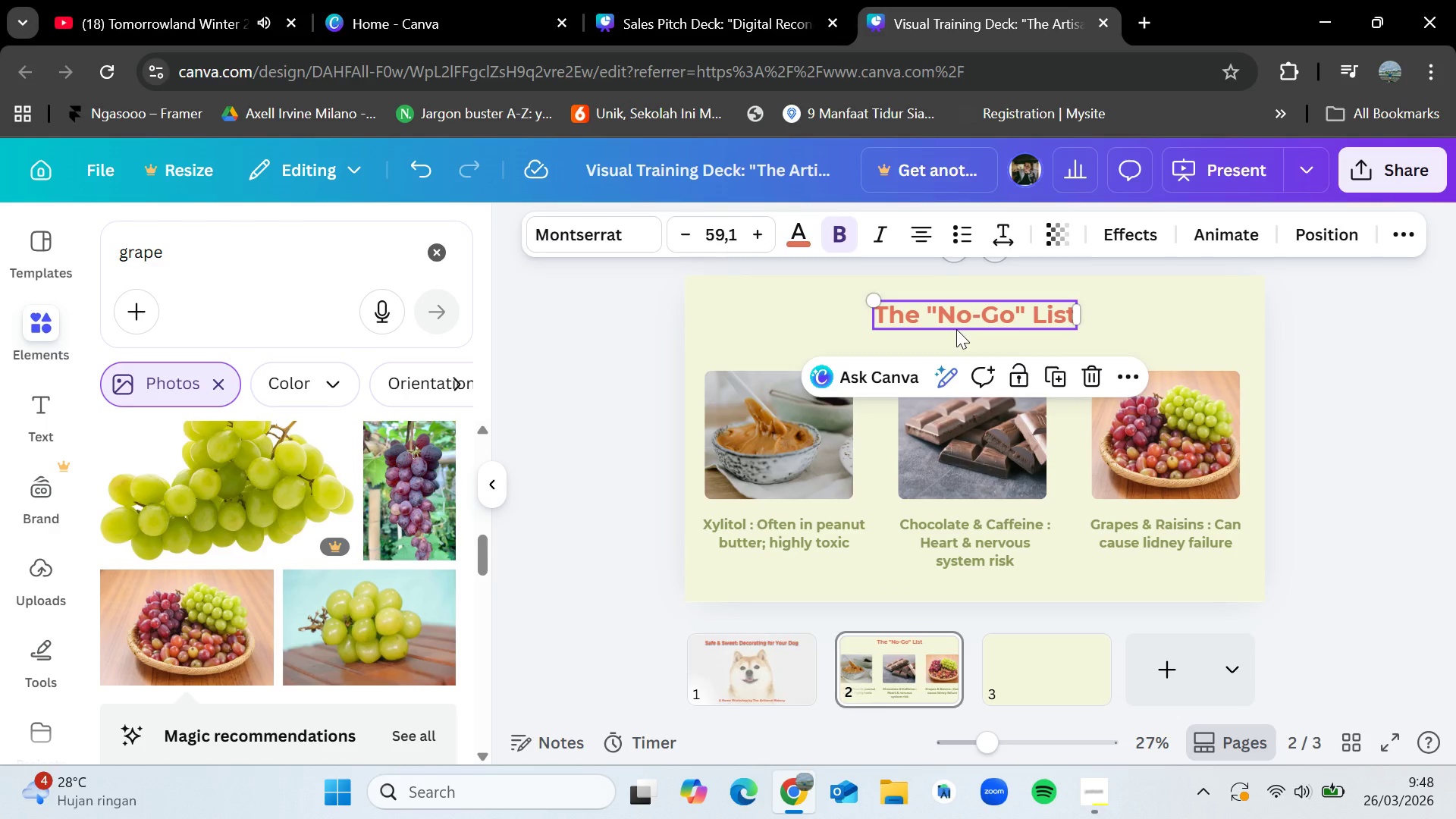 
key(Control+C)
 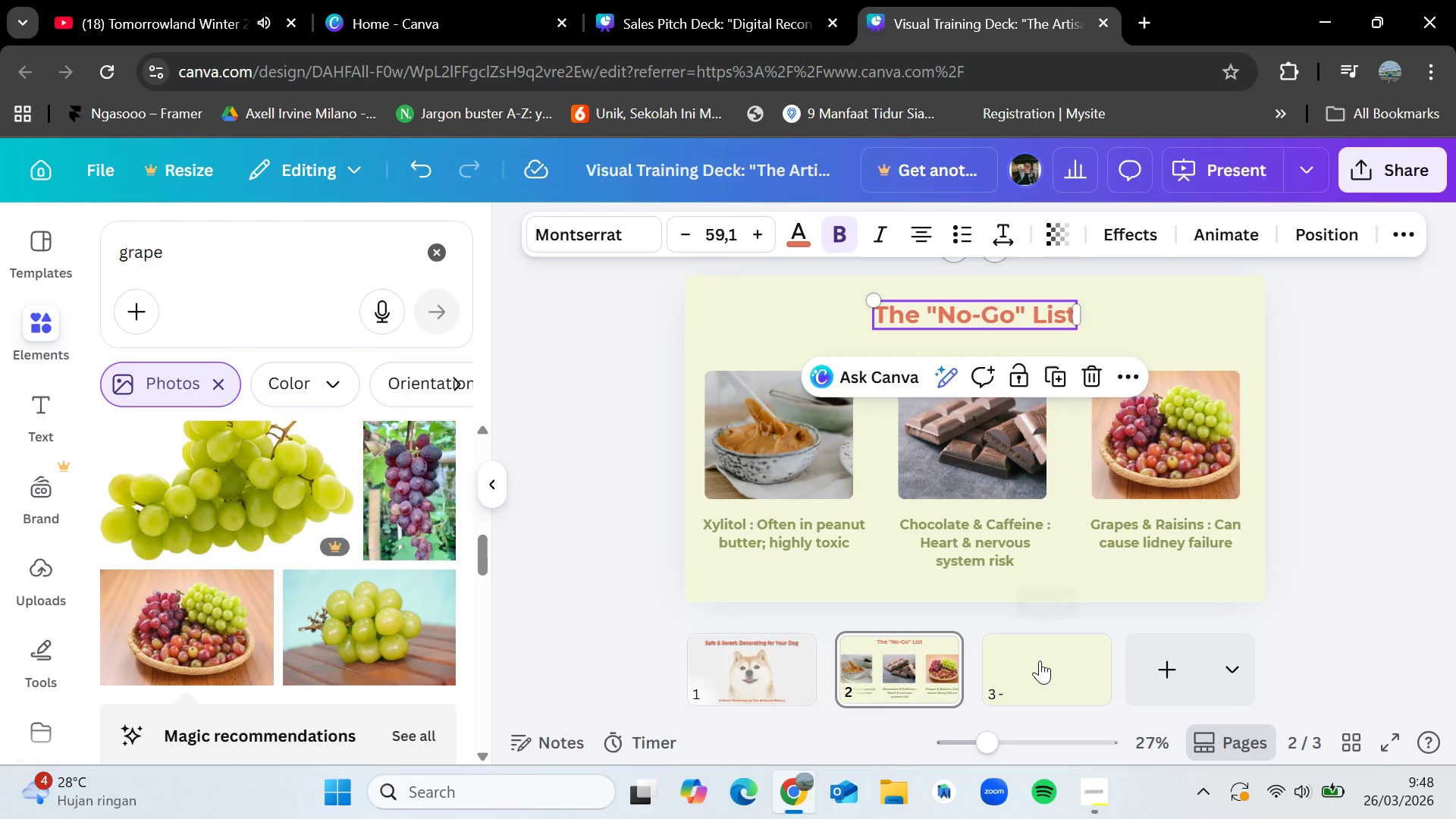 
left_click([1040, 661])
 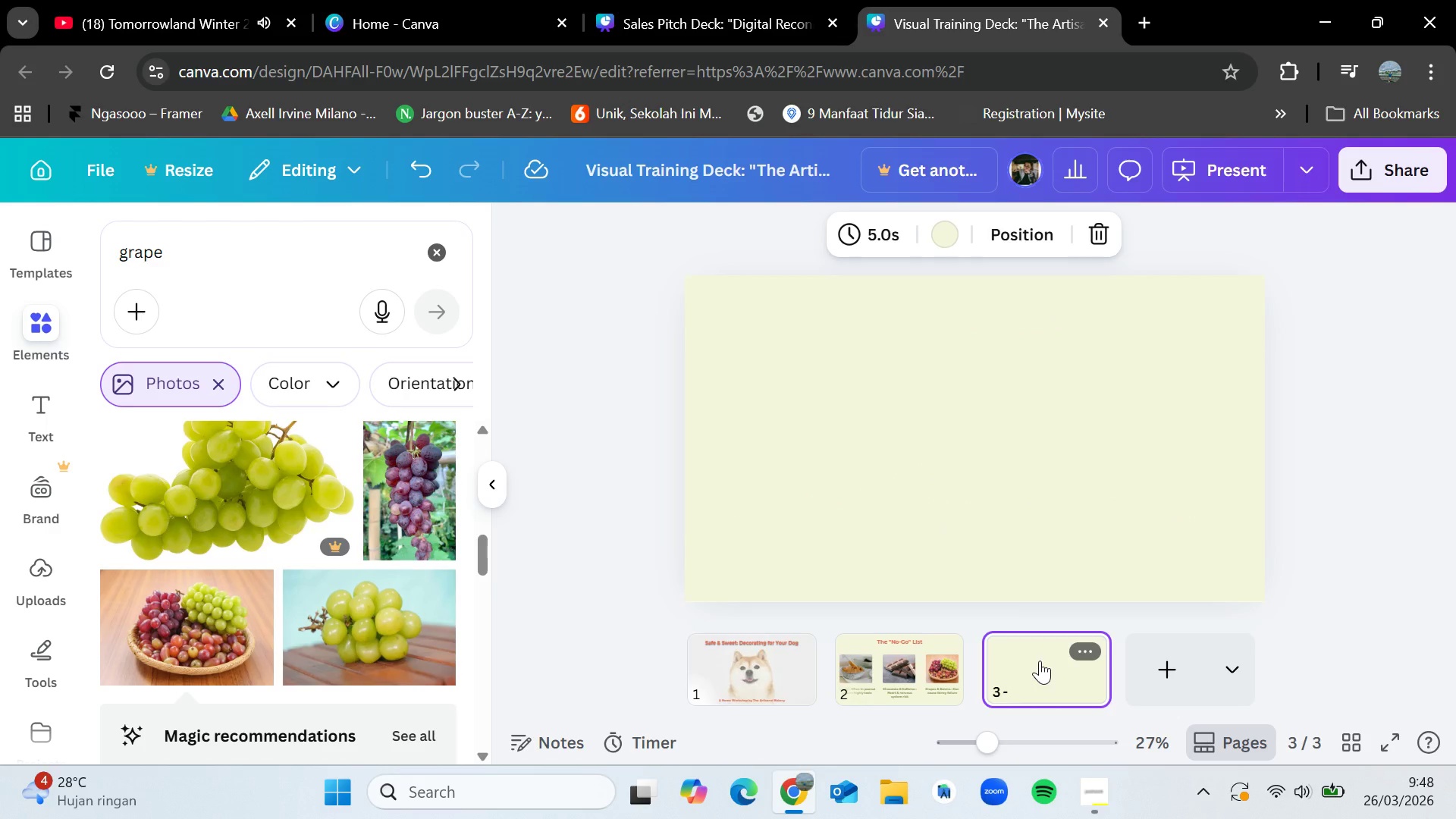 
wait(15.12)
 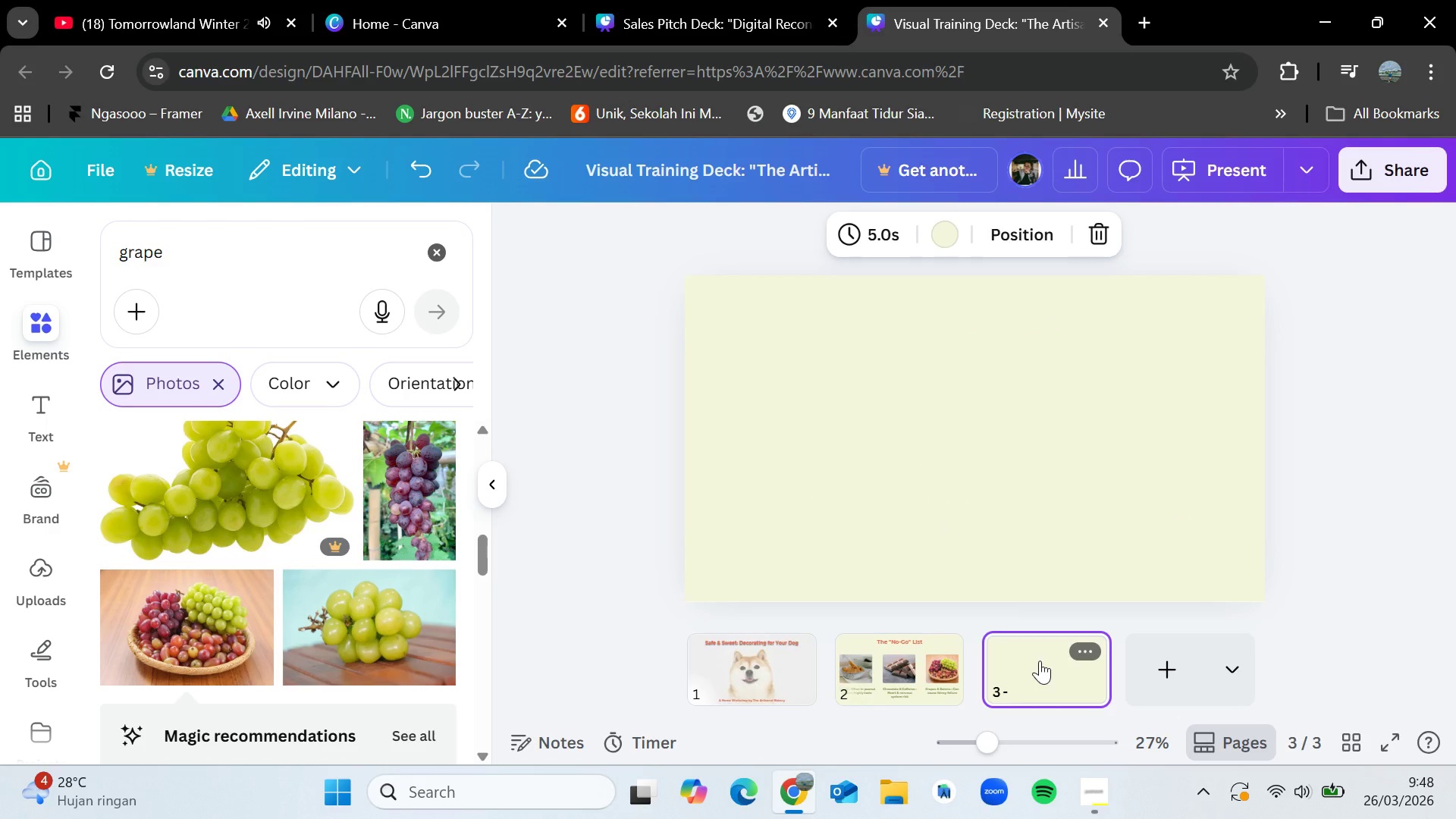 
left_click([893, 659])
 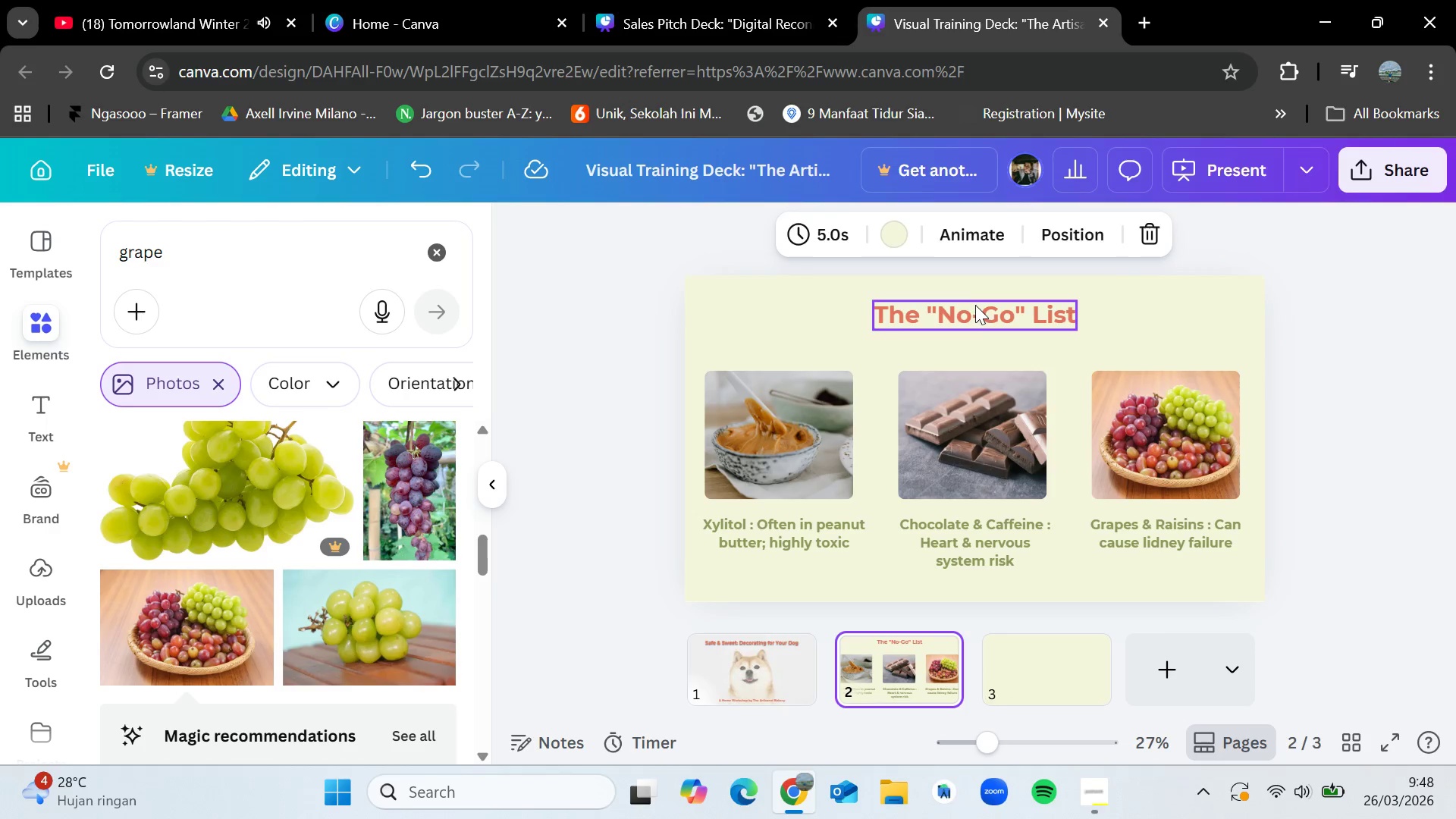 
left_click([972, 315])
 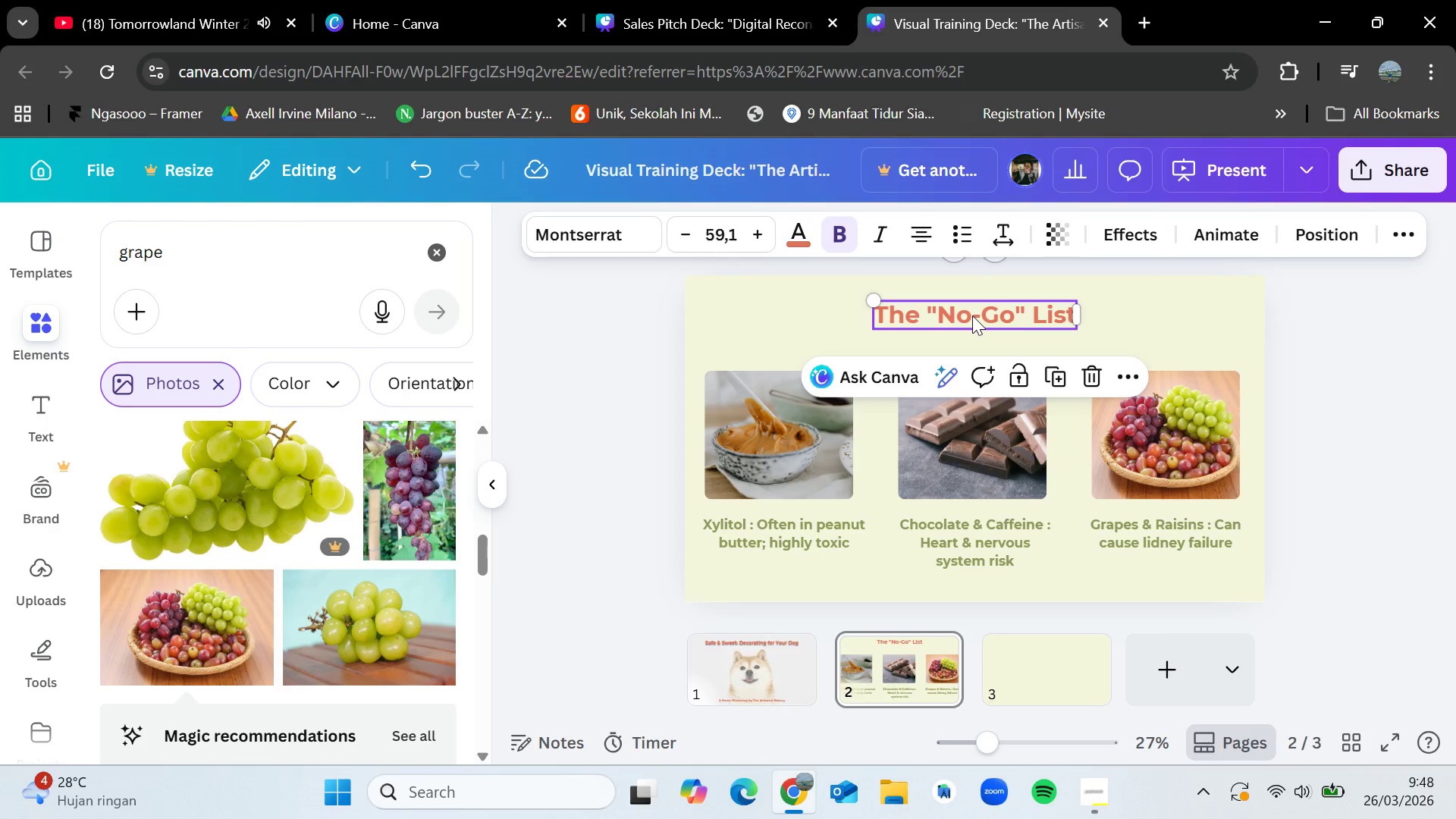 
key(Control+C)
 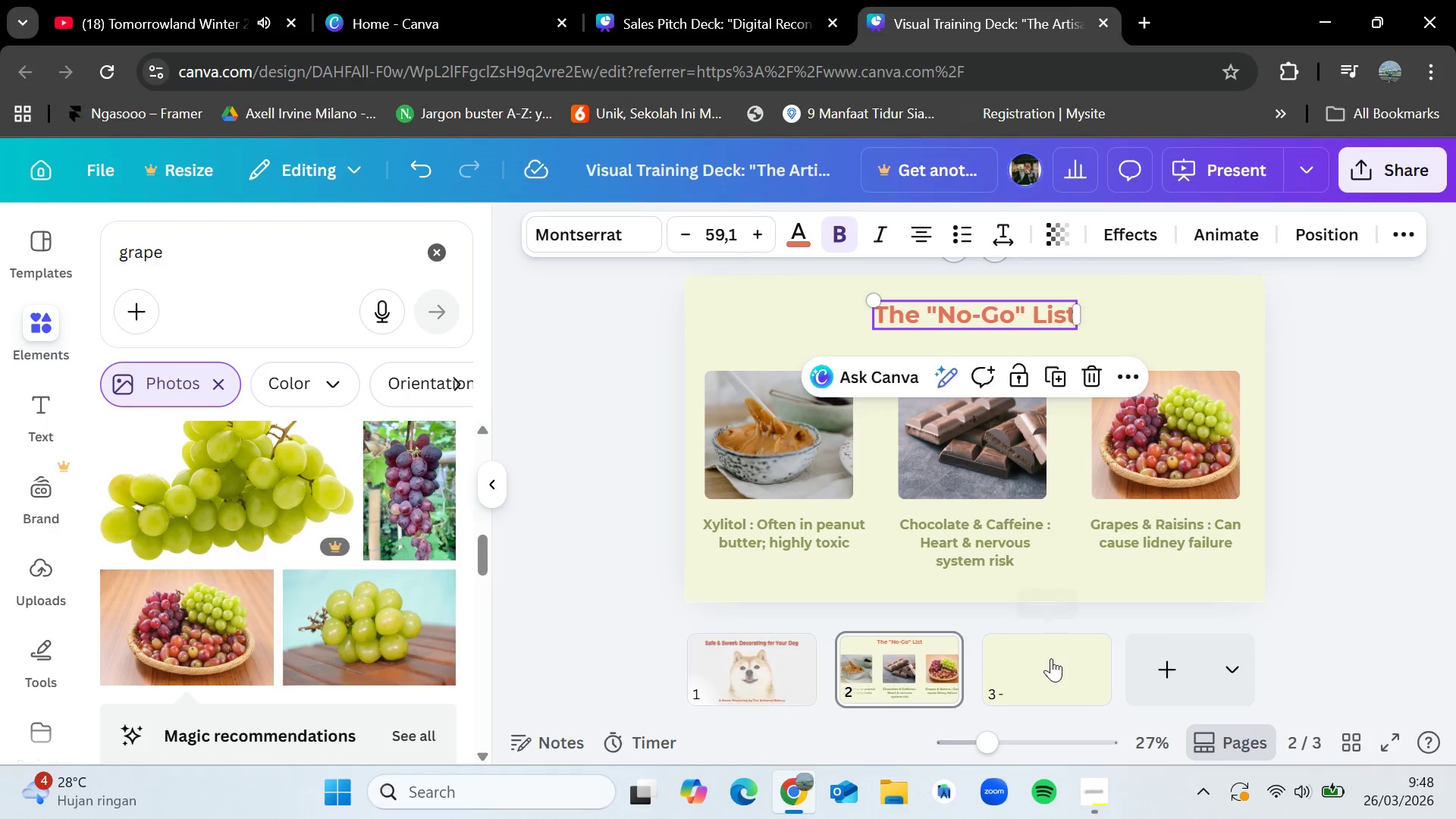 
left_click([1051, 658])
 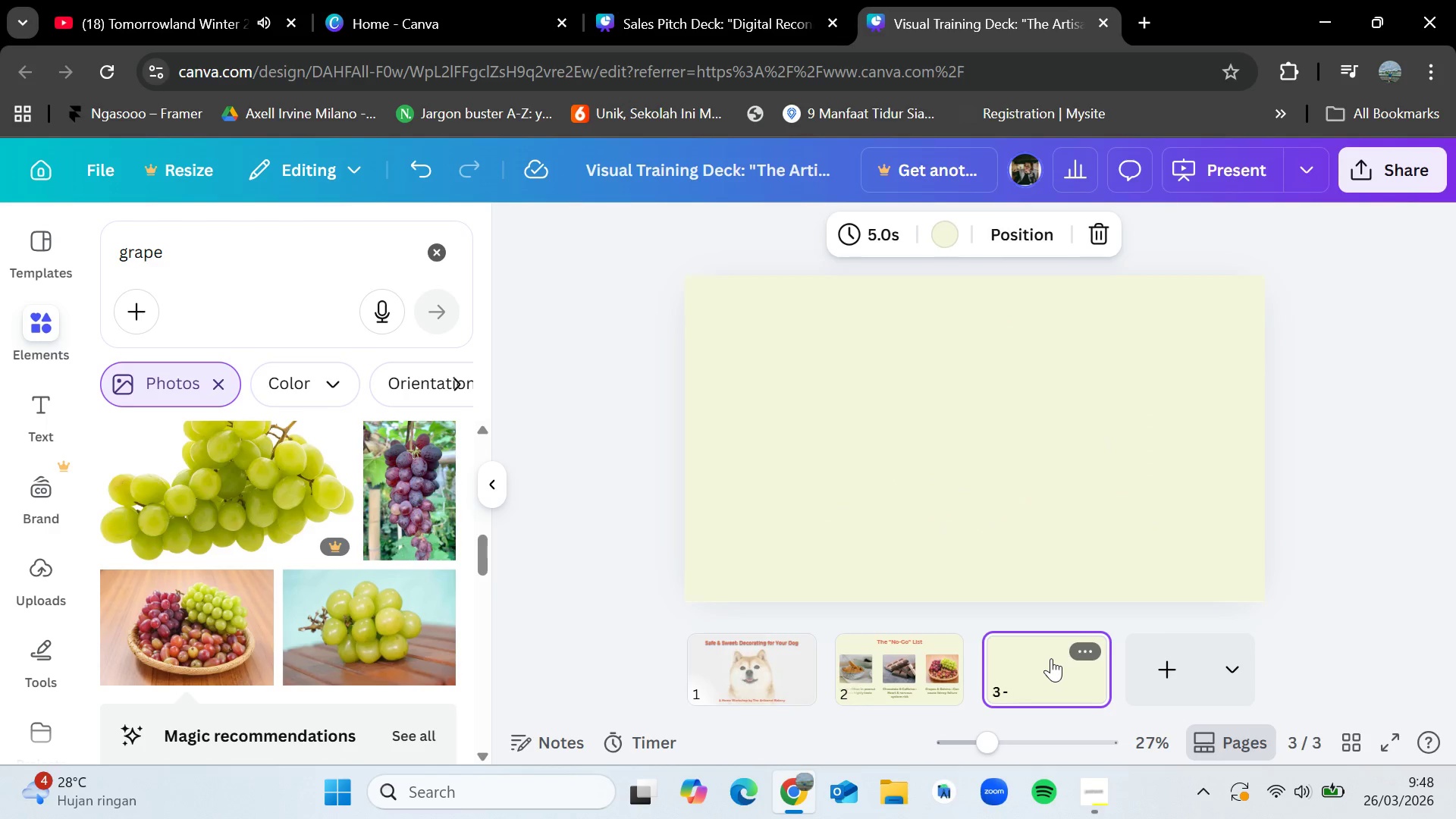 
key(Control+V)
 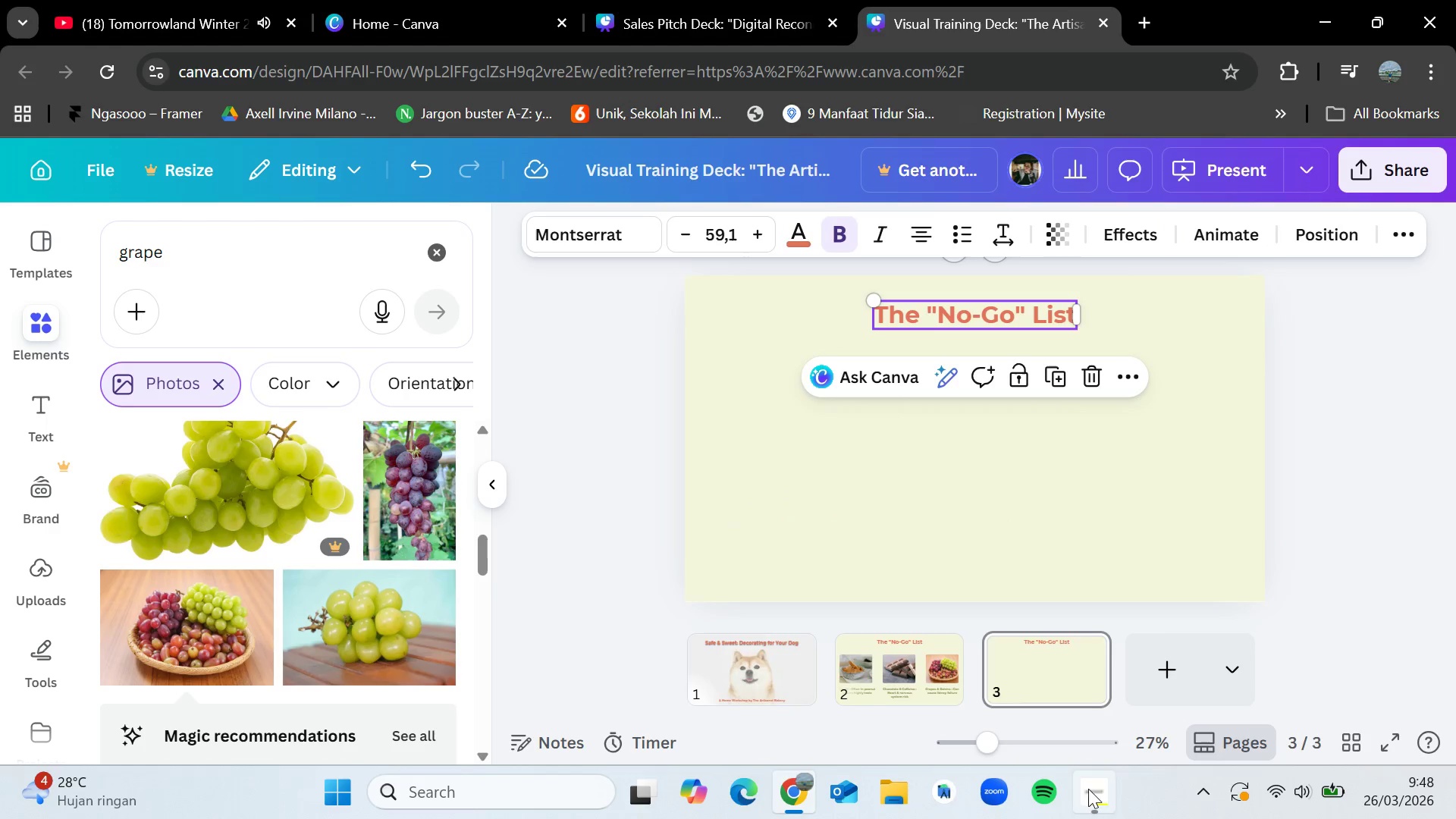 
left_click([1097, 795])